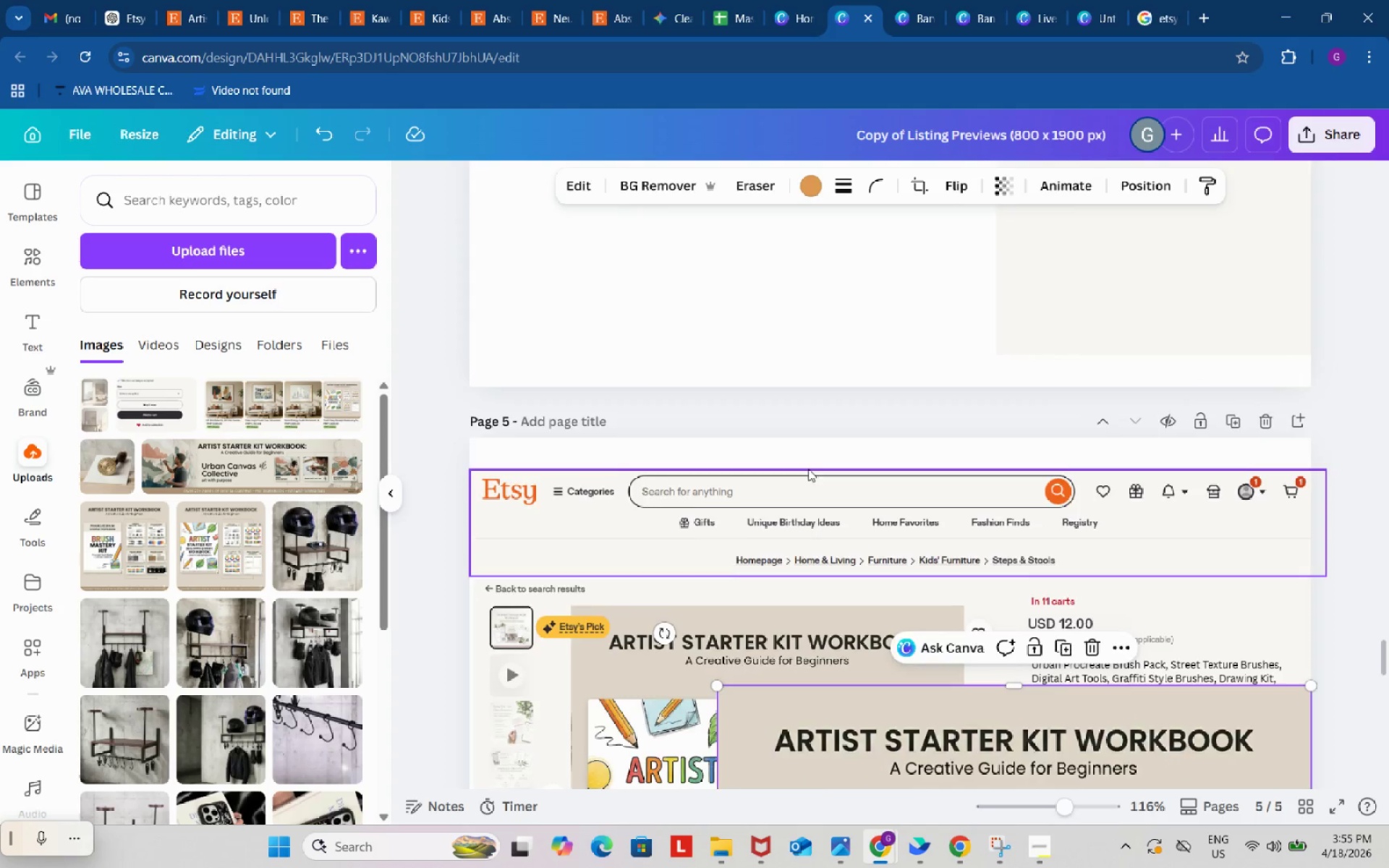 
left_click_drag(start_coordinate=[934, 599], to_coordinate=[789, 521])
 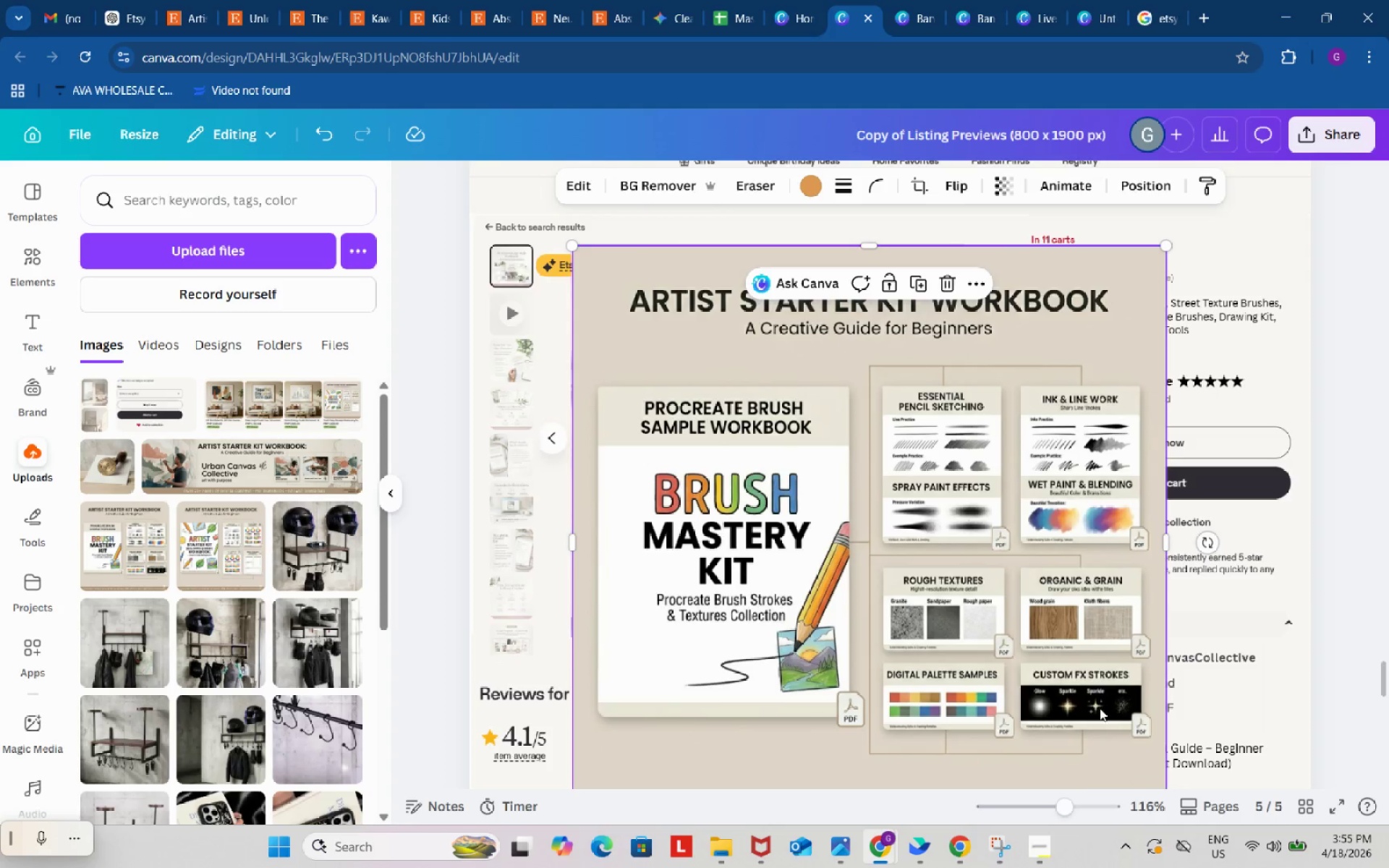 
scroll: coordinate [1103, 701], scroll_direction: down, amount: 5.0
 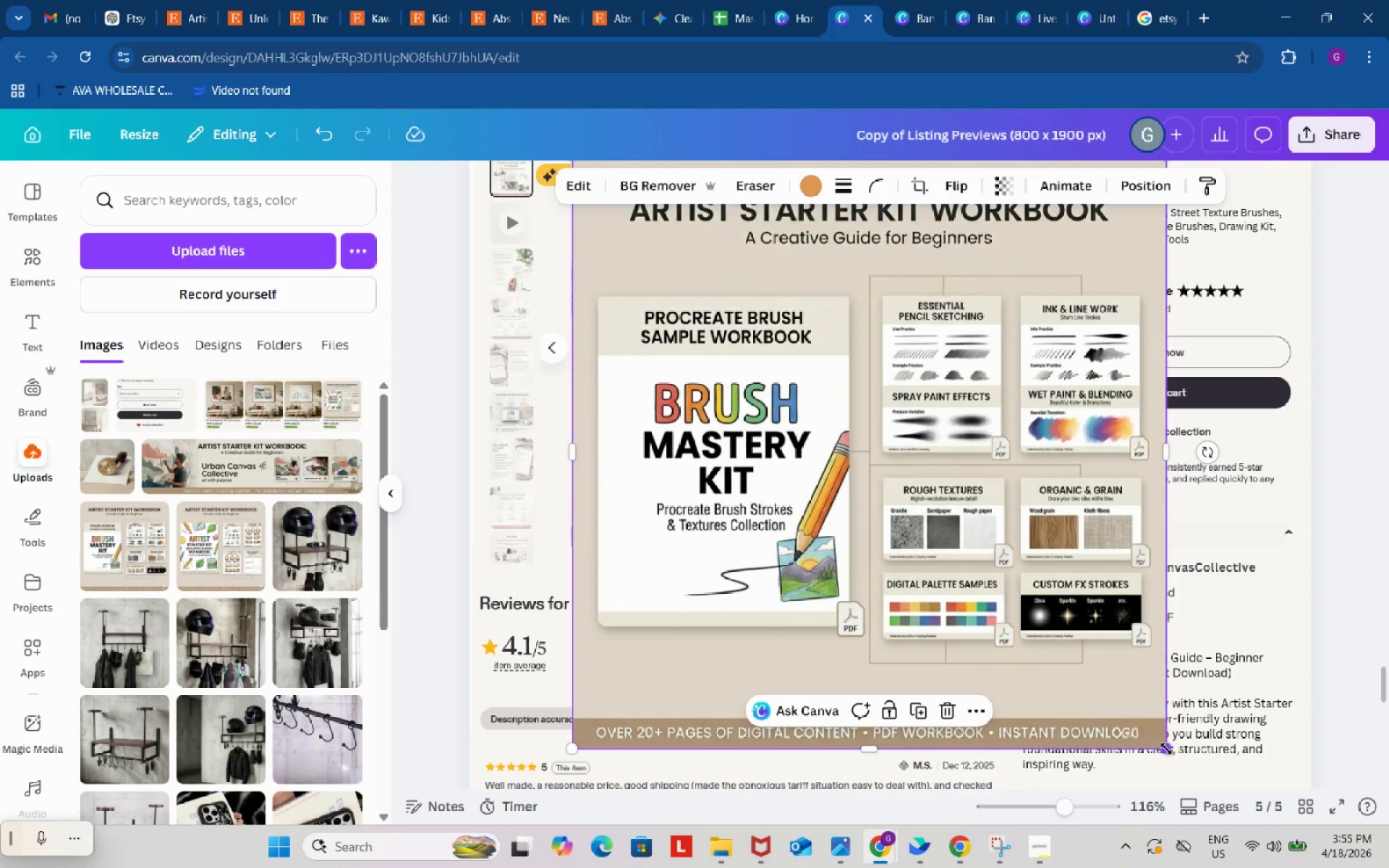 
left_click_drag(start_coordinate=[1166, 747], to_coordinate=[975, 532])
 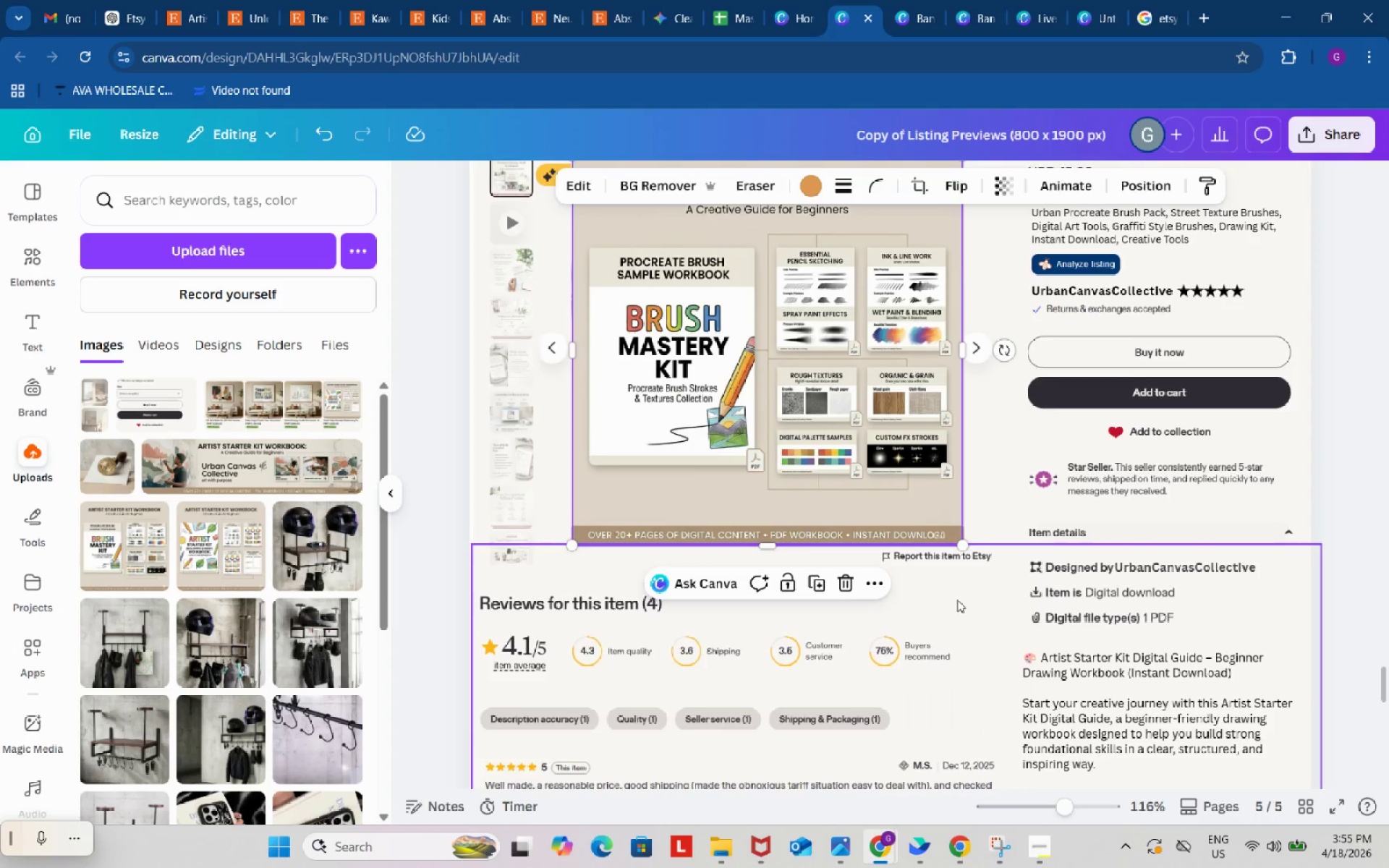 
scroll: coordinate [957, 600], scroll_direction: up, amount: 2.0
 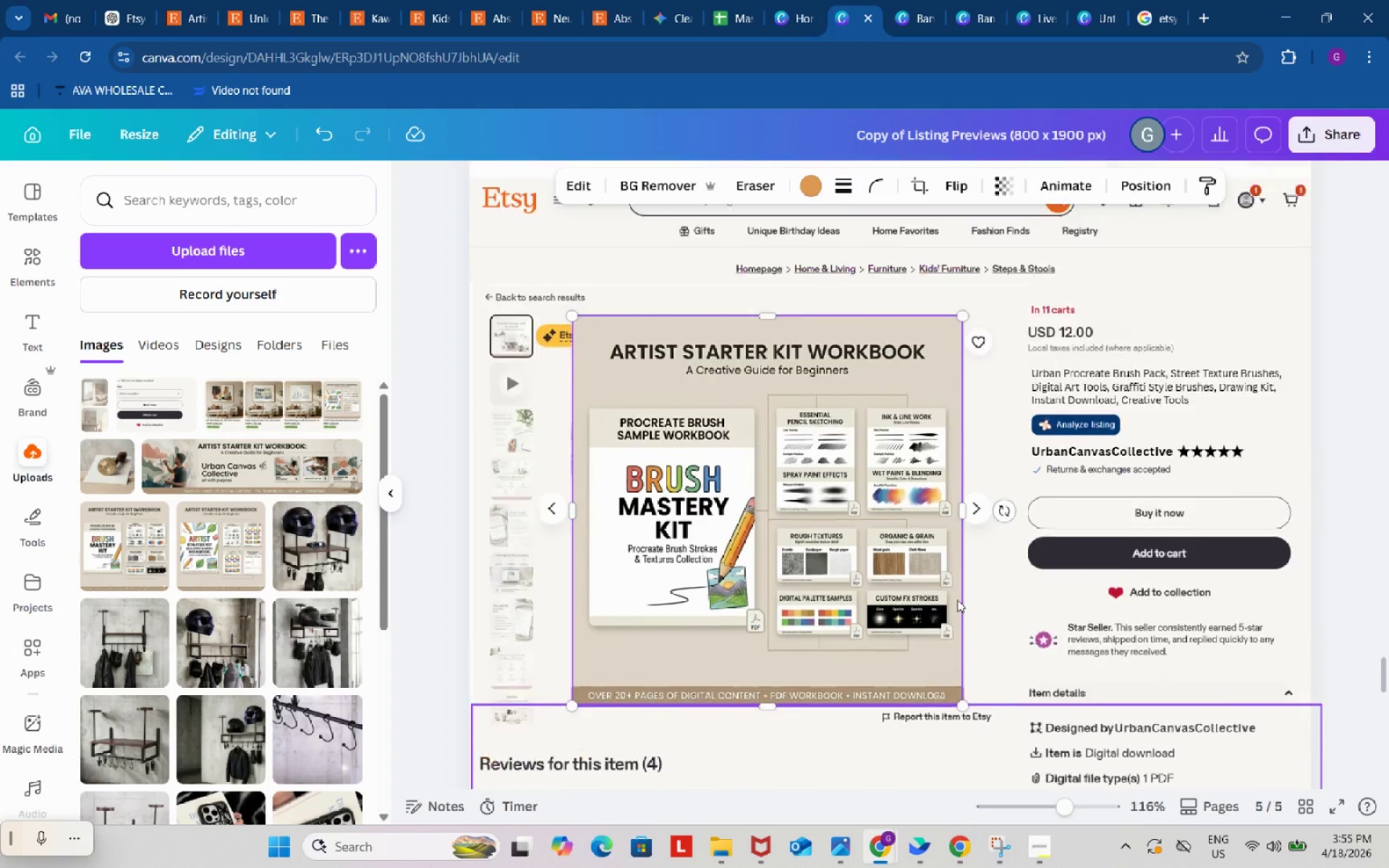 
mouse_move([943, 595])
 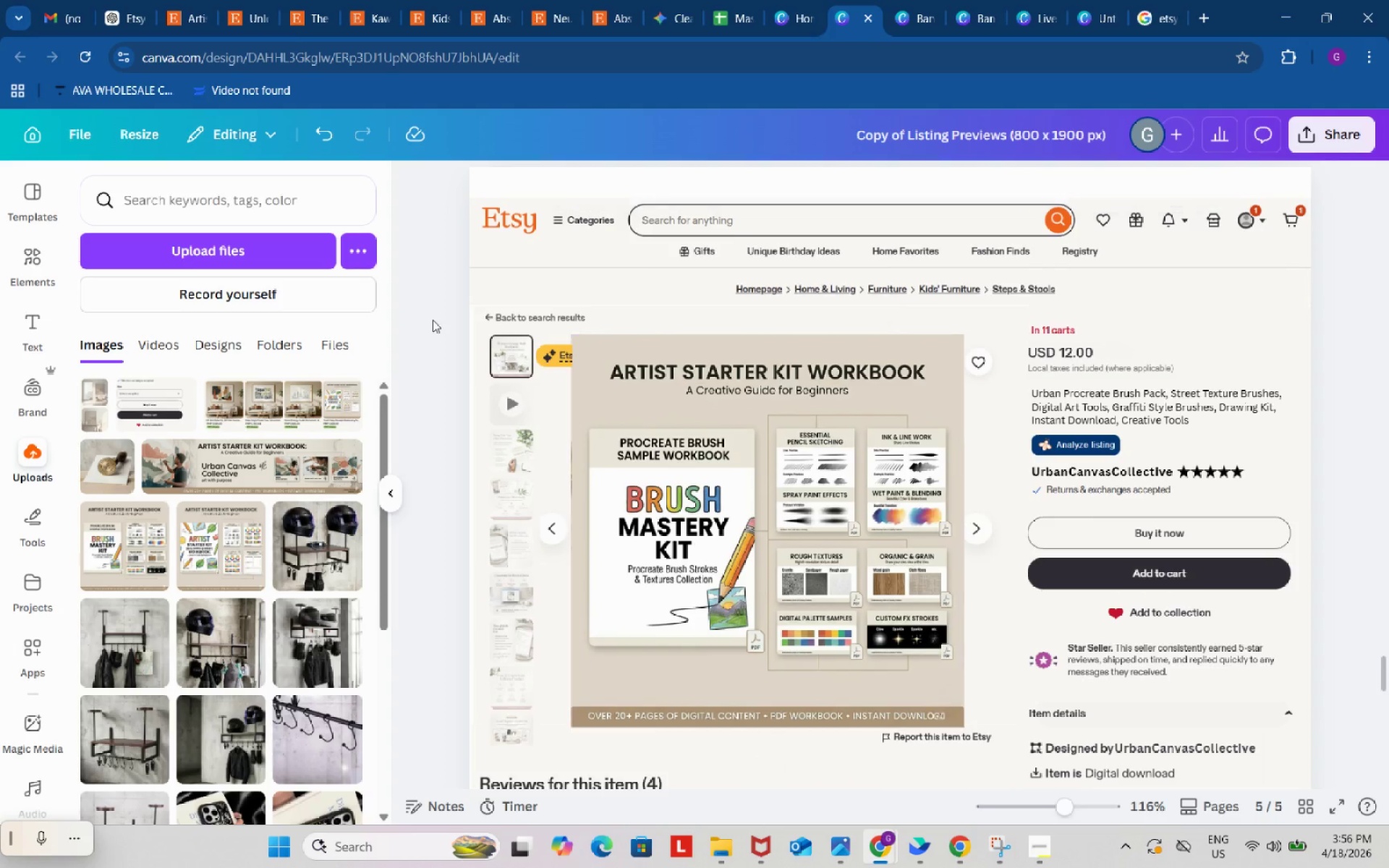 
double_click([433, 320])
 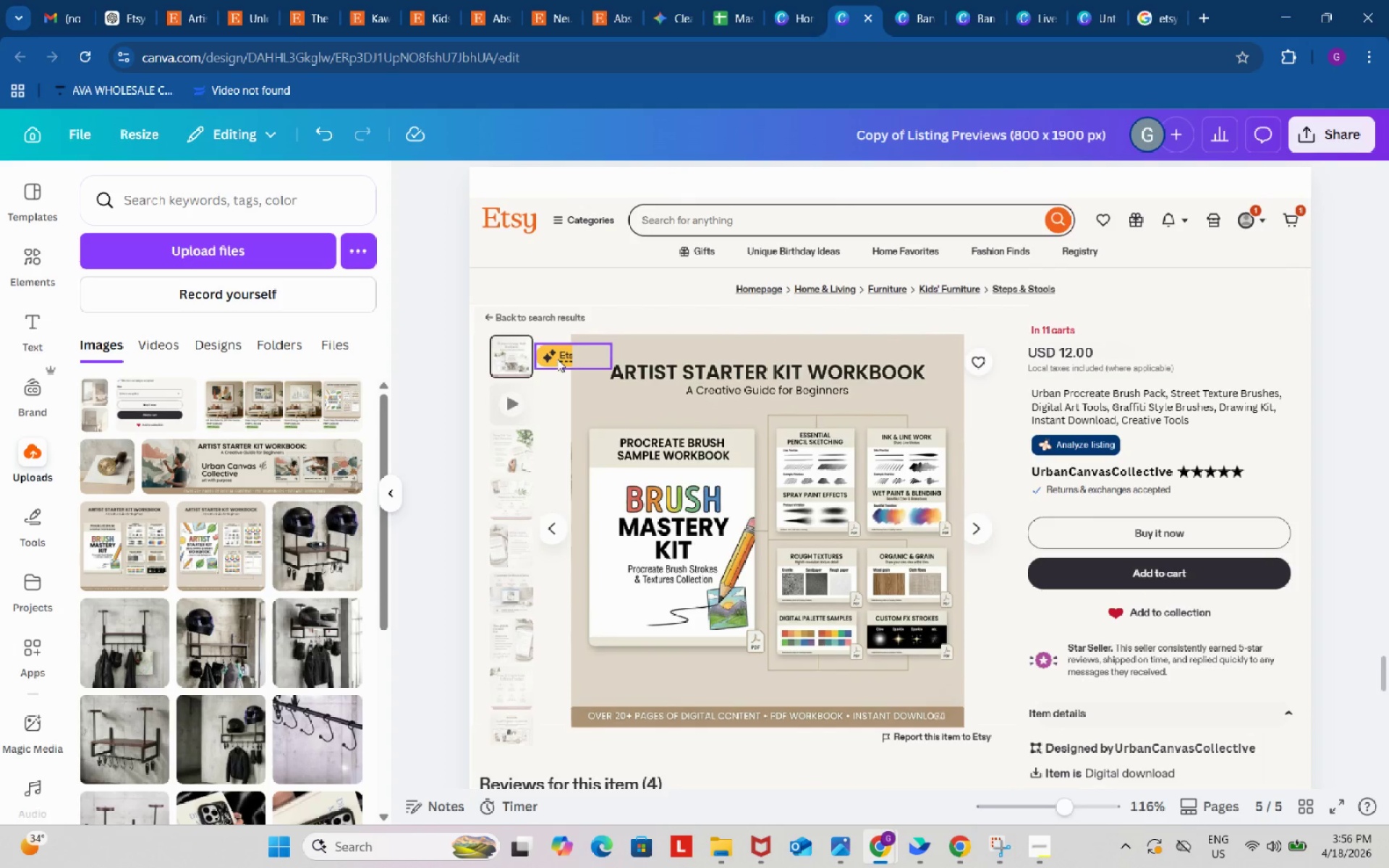 
left_click([549, 357])
 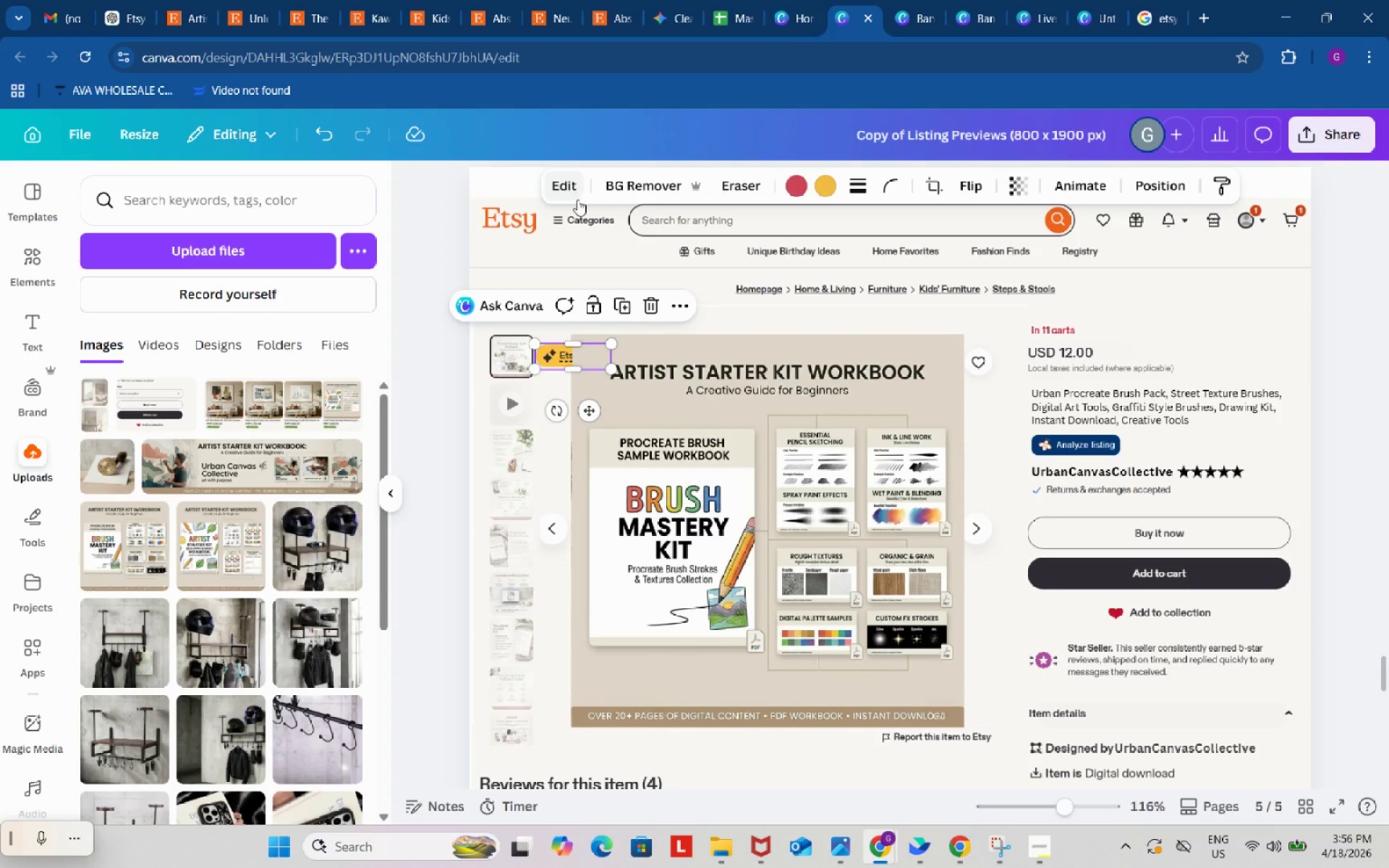 
left_click([1159, 183])
 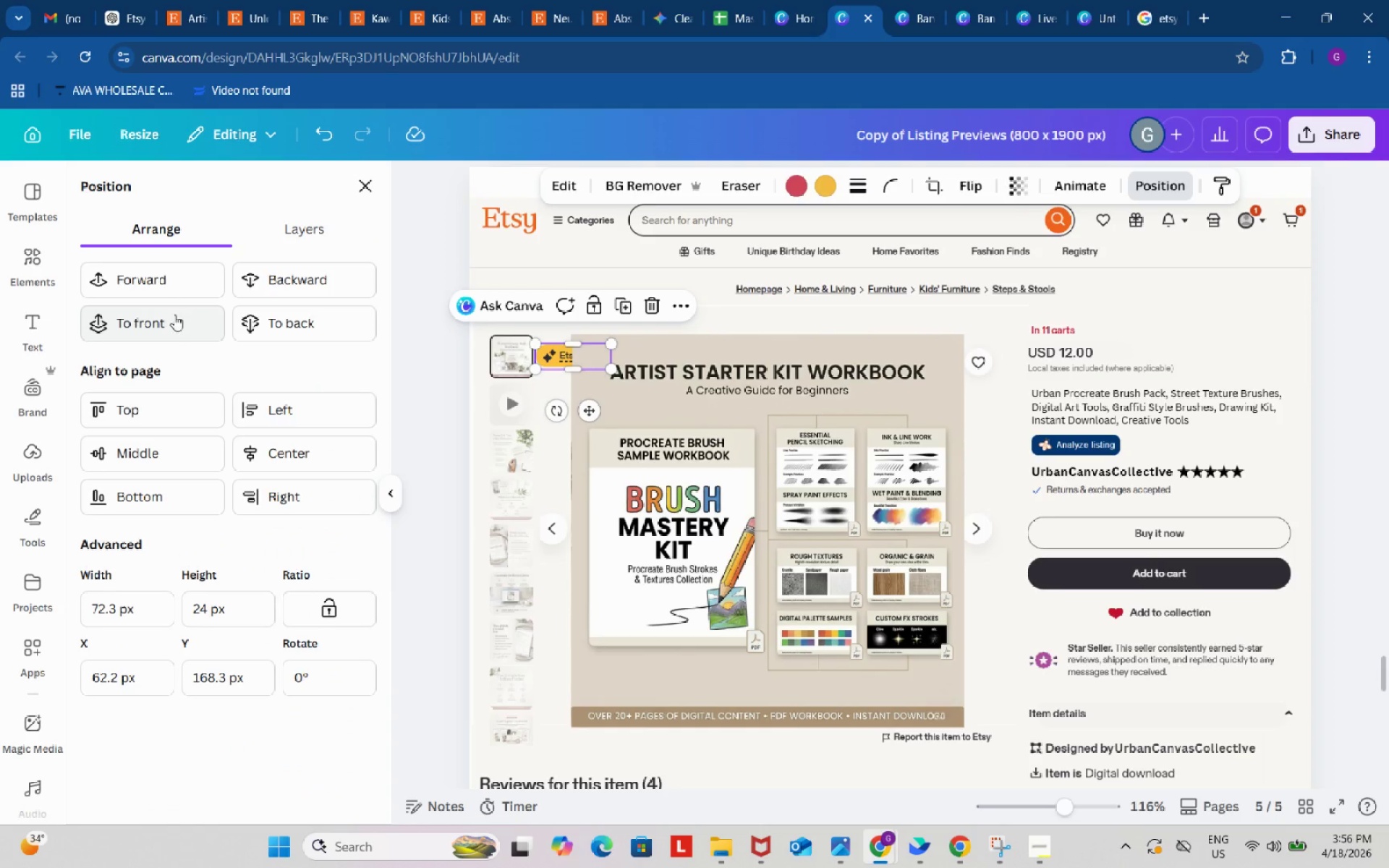 
left_click([150, 278])
 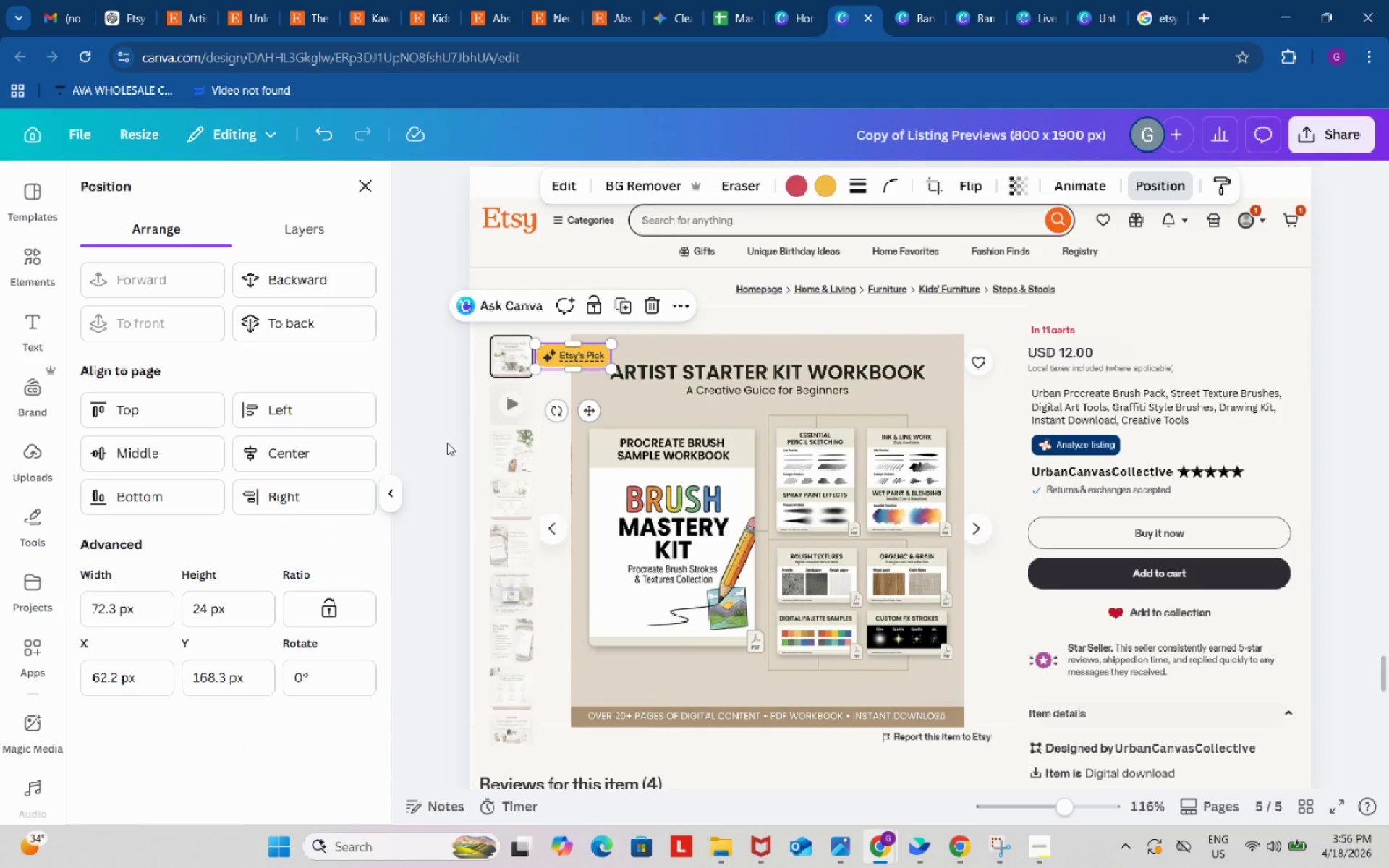 
left_click([447, 443])
 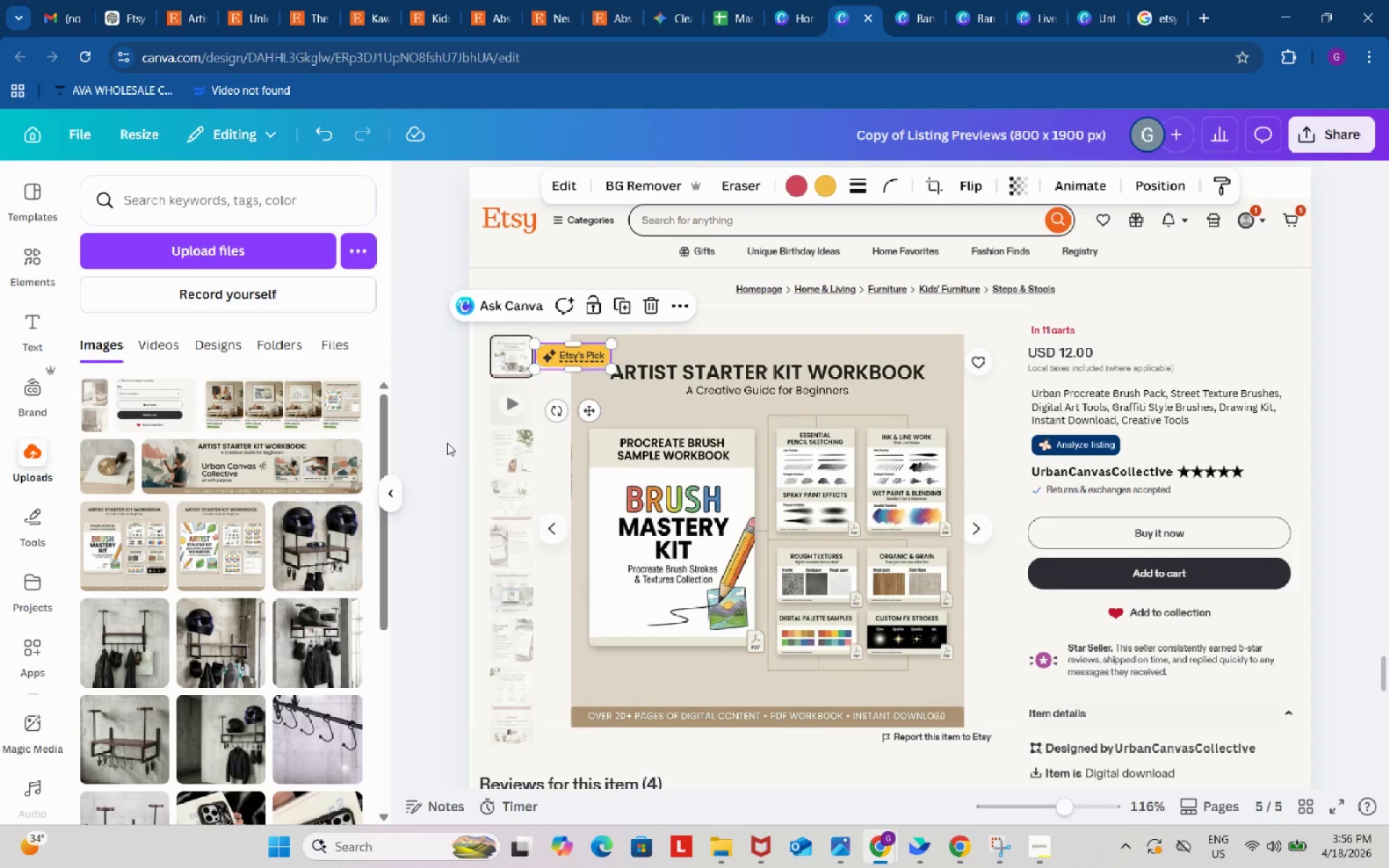 
scroll: coordinate [447, 443], scroll_direction: down, amount: 3.0
 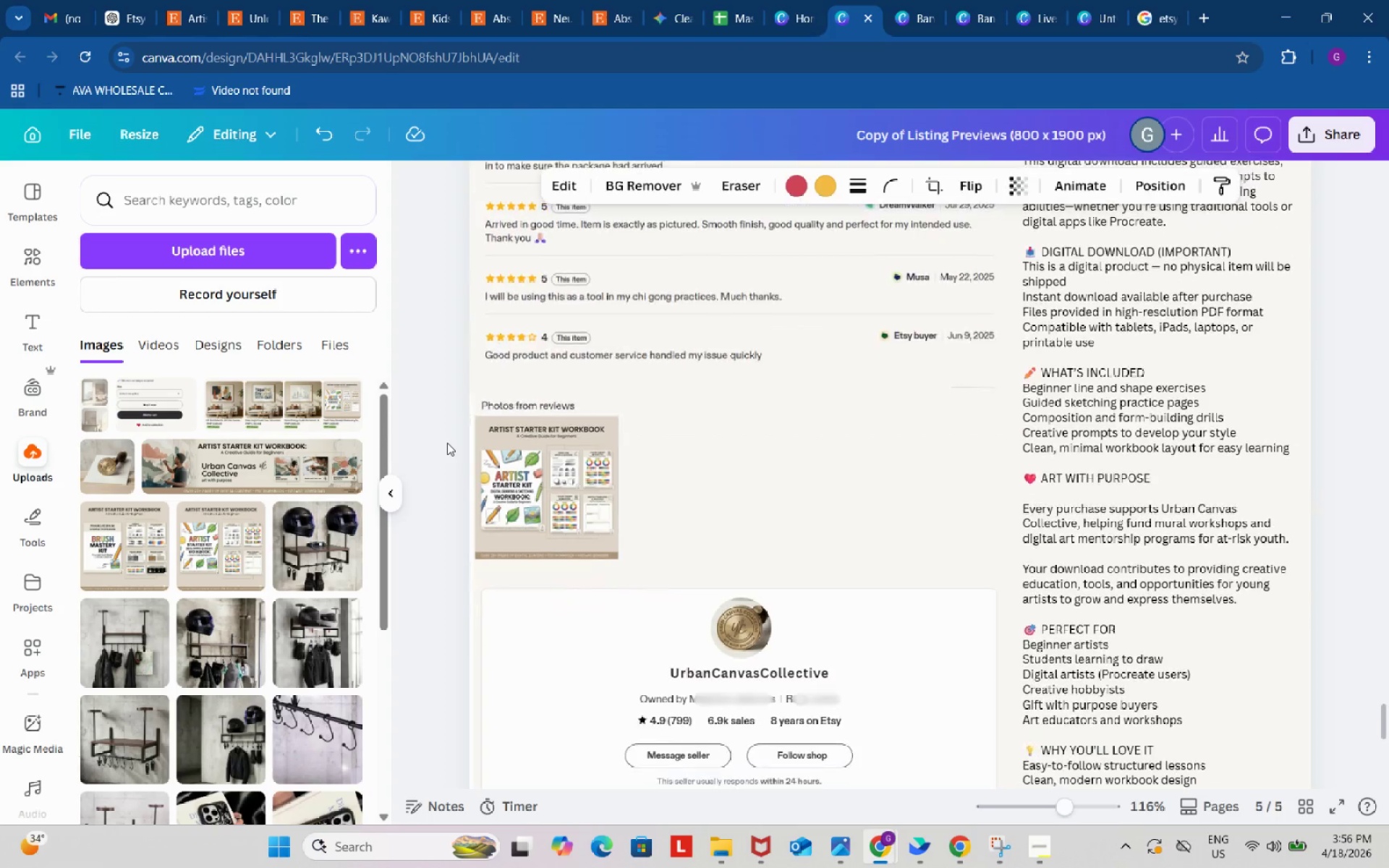 
scroll: coordinate [447, 443], scroll_direction: up, amount: 8.0
 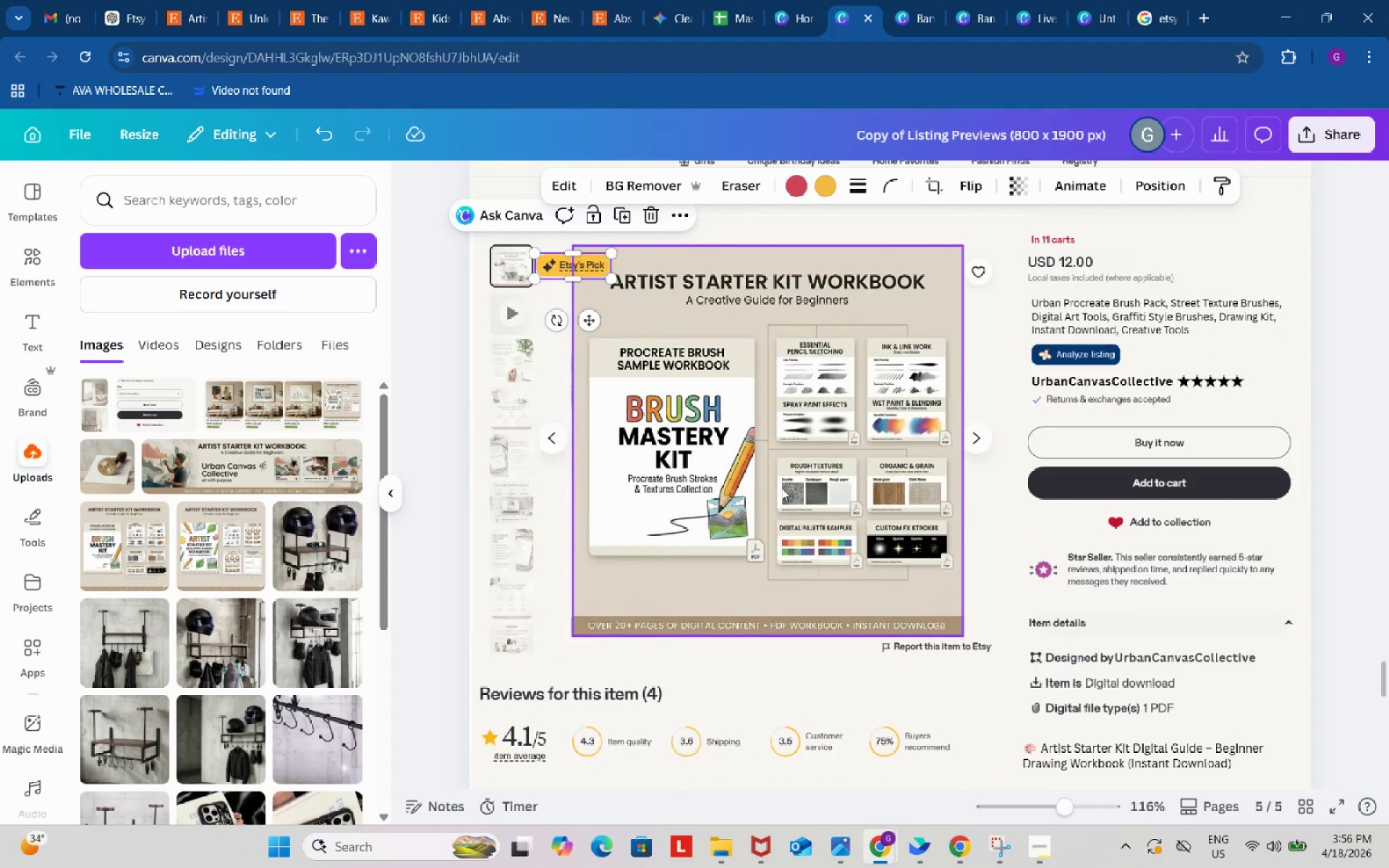 
left_click([781, 488])
 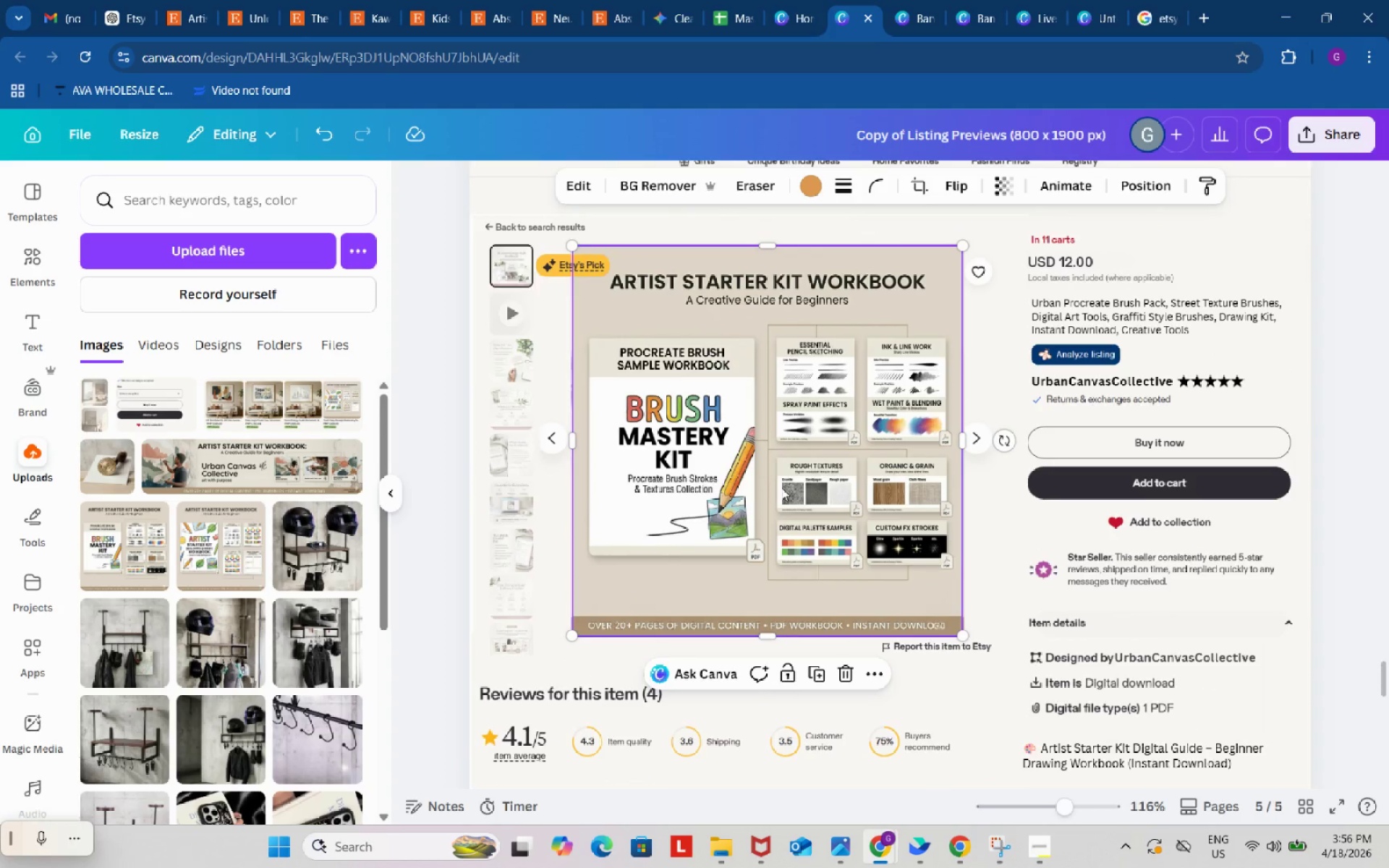 
key(Control+ControlLeft)
 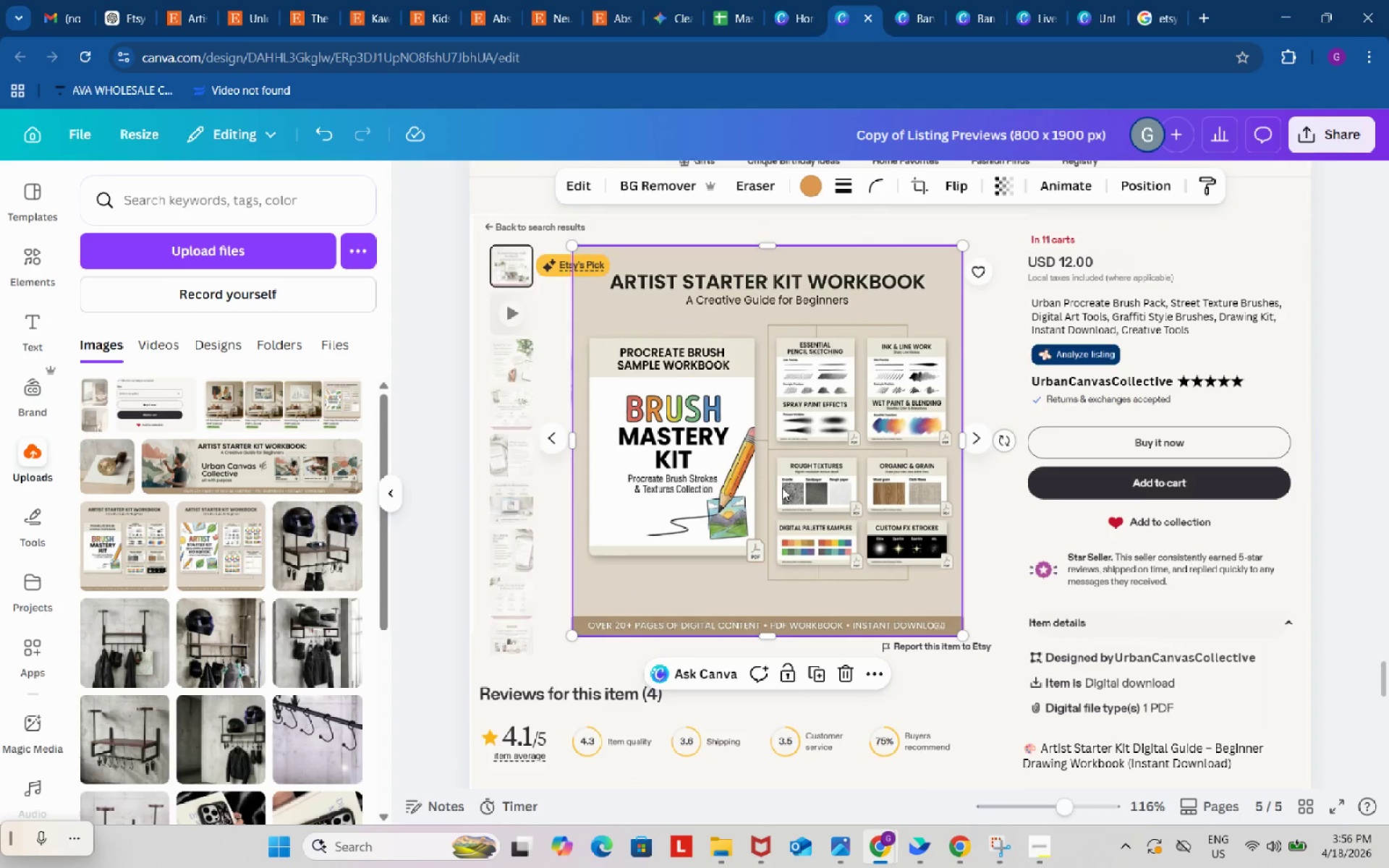 
key(Control+C)
 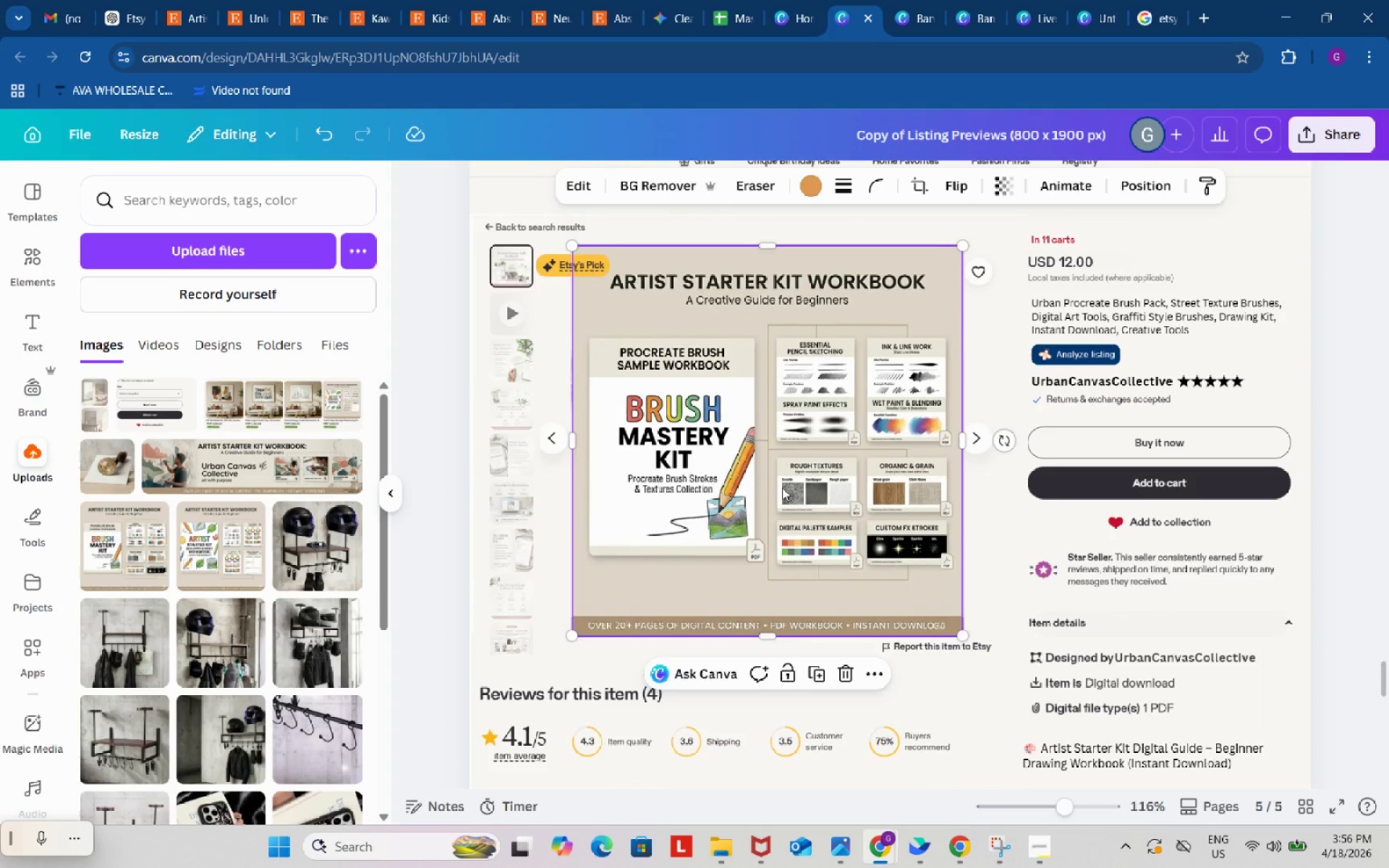 
key(Control+ControlLeft)
 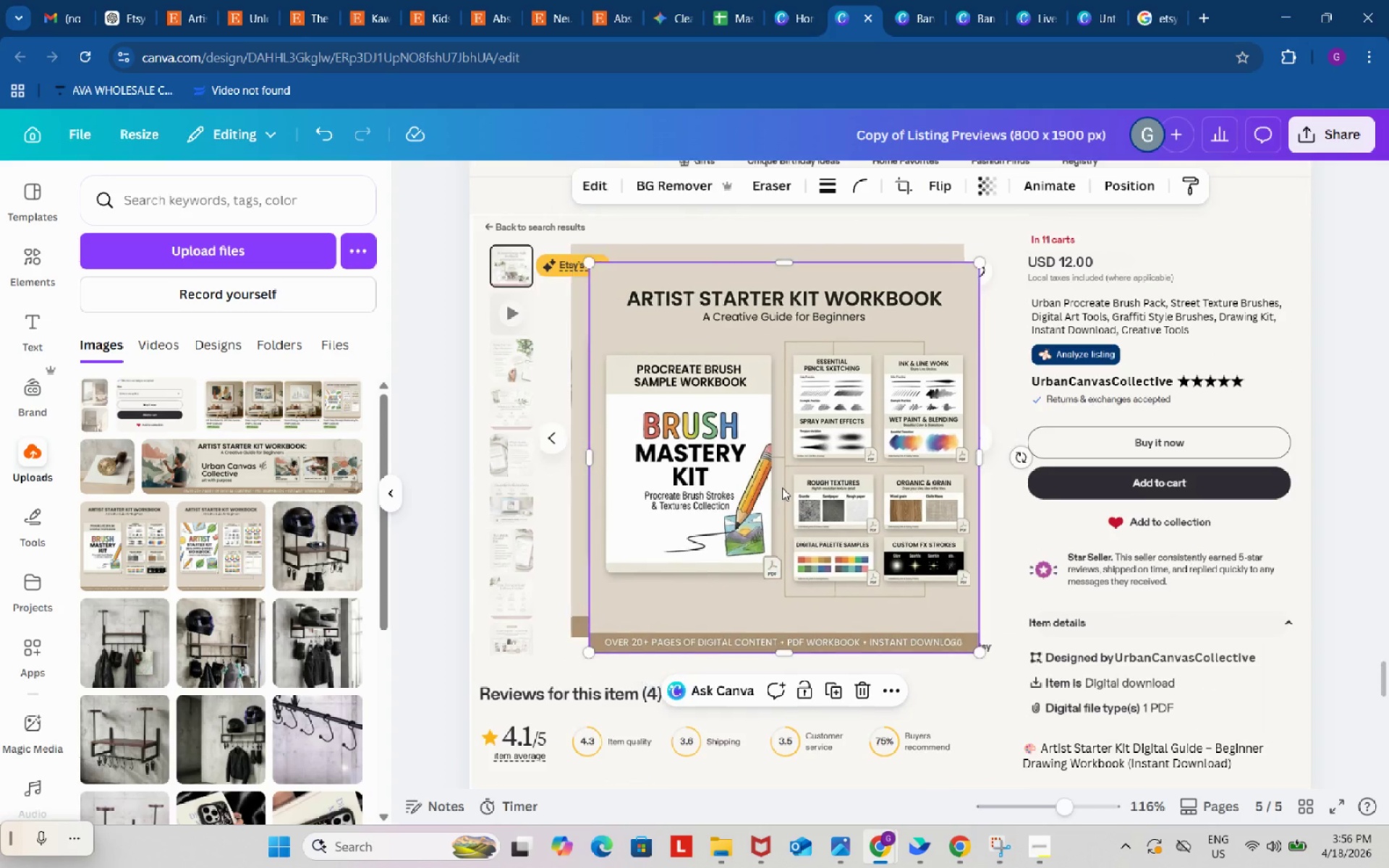 
key(Control+V)
 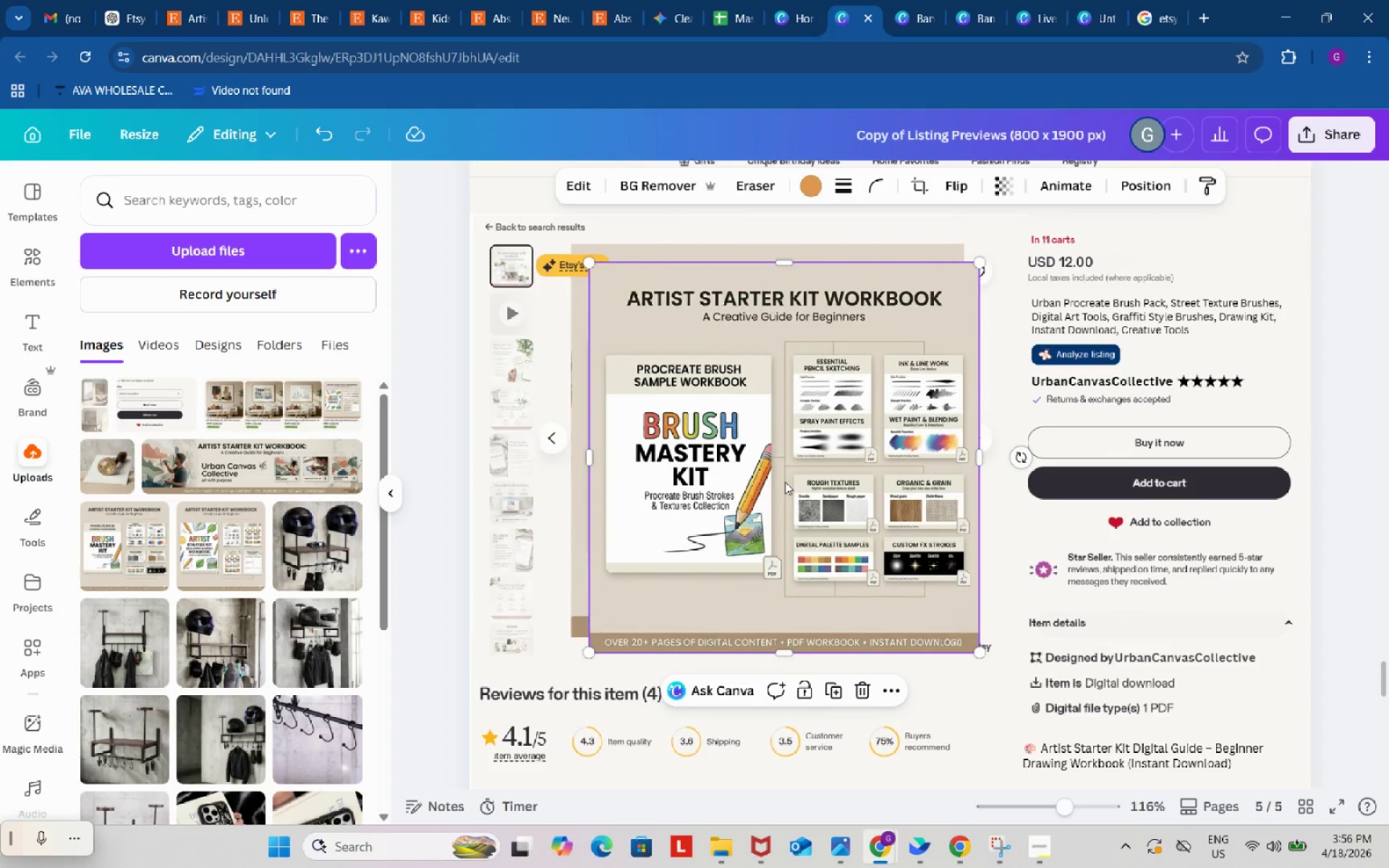 
left_click_drag(start_coordinate=[785, 482], to_coordinate=[789, 661])
 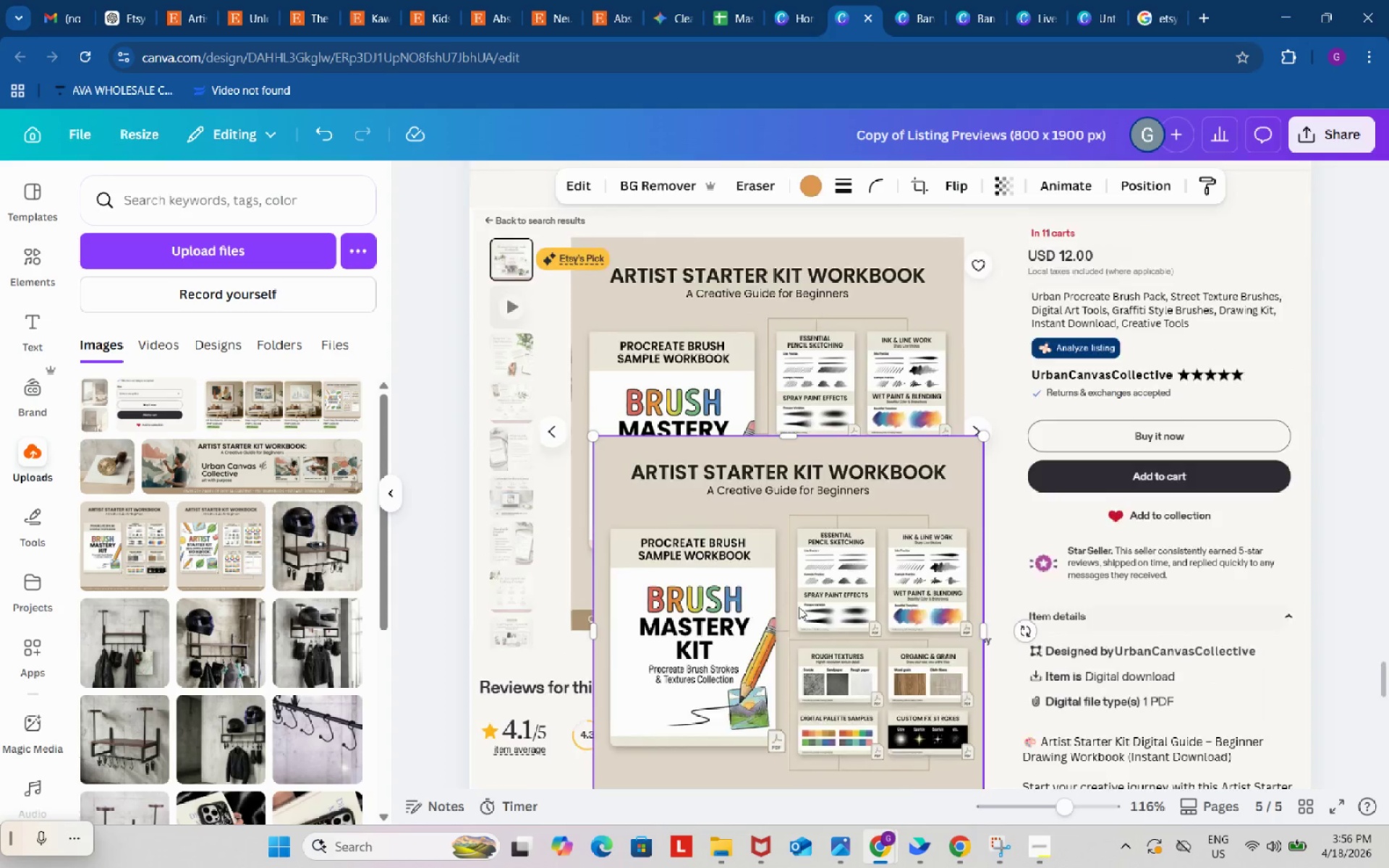 
scroll: coordinate [799, 607], scroll_direction: down, amount: 2.0
 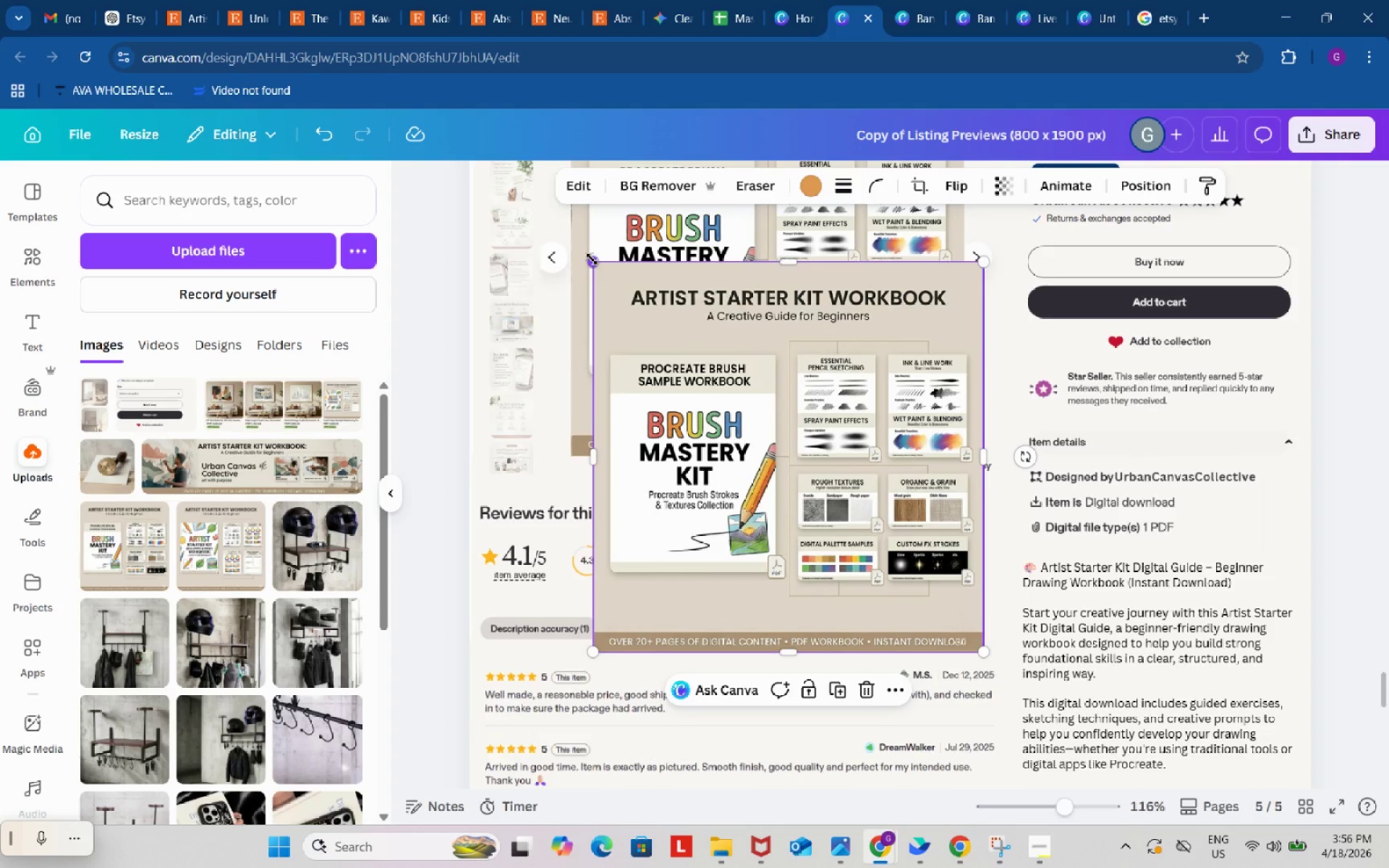 
left_click_drag(start_coordinate=[593, 261], to_coordinate=[683, 404])
 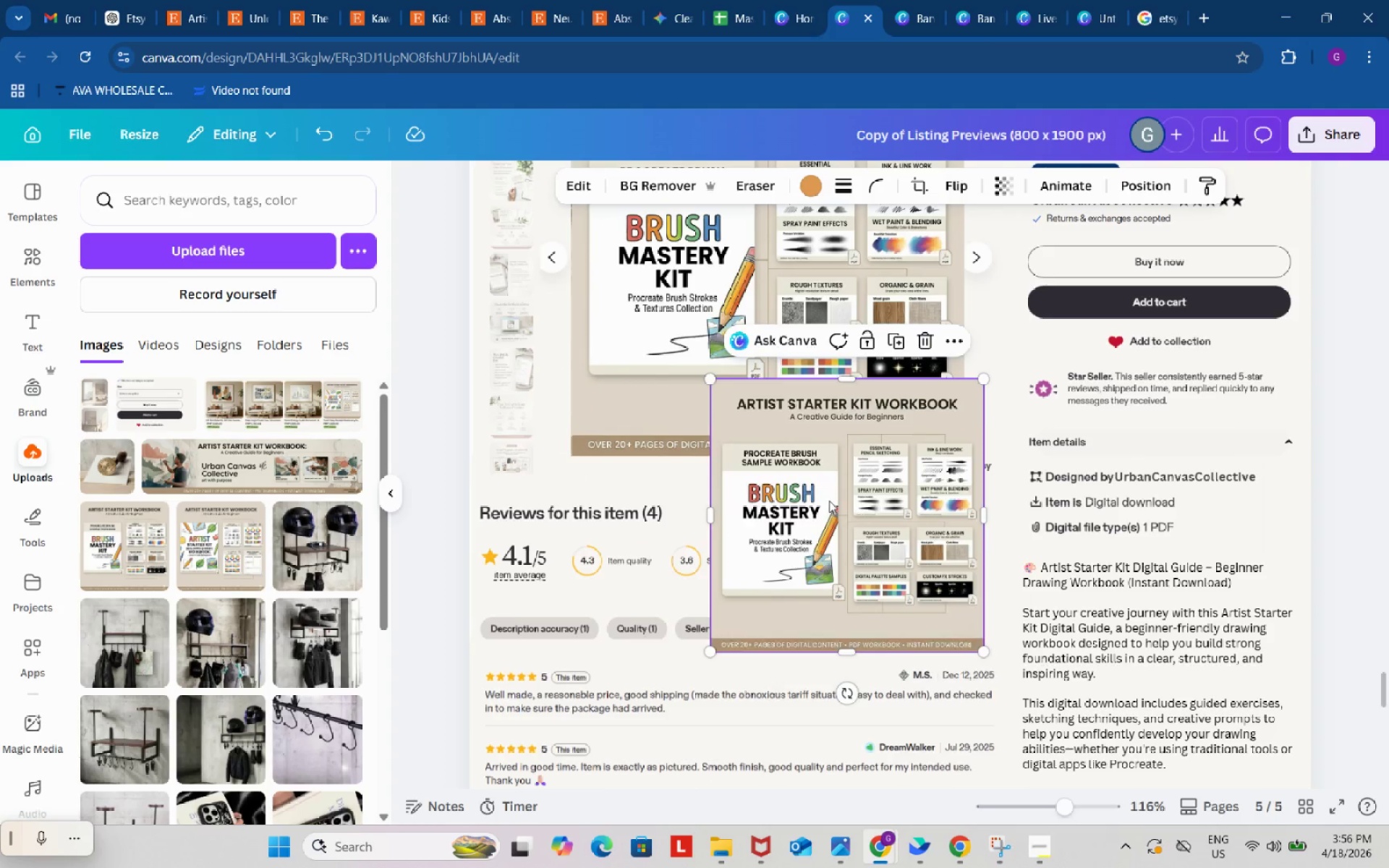 
left_click_drag(start_coordinate=[831, 485], to_coordinate=[770, 666])
 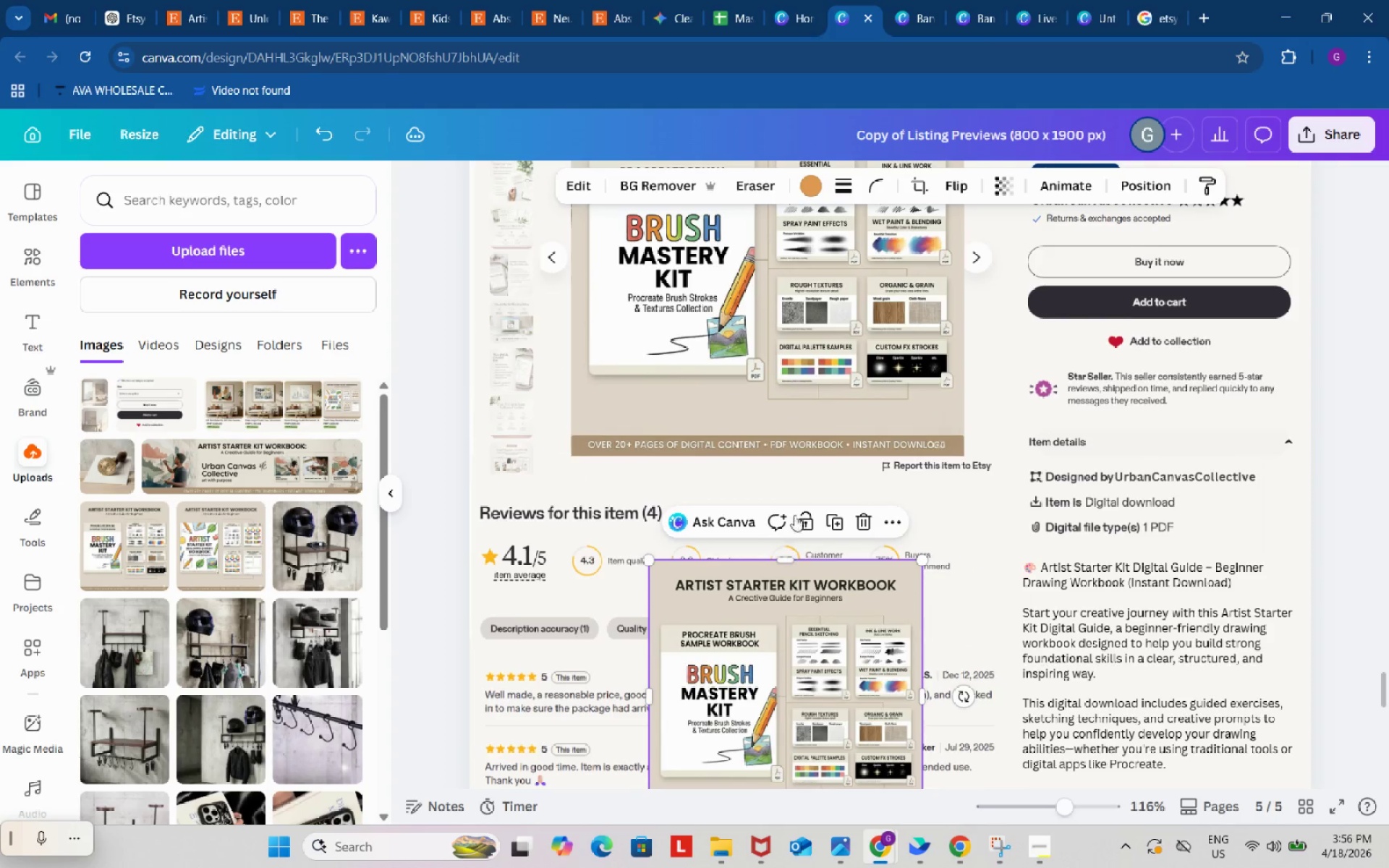 
left_click_drag(start_coordinate=[773, 346], to_coordinate=[731, 635])
 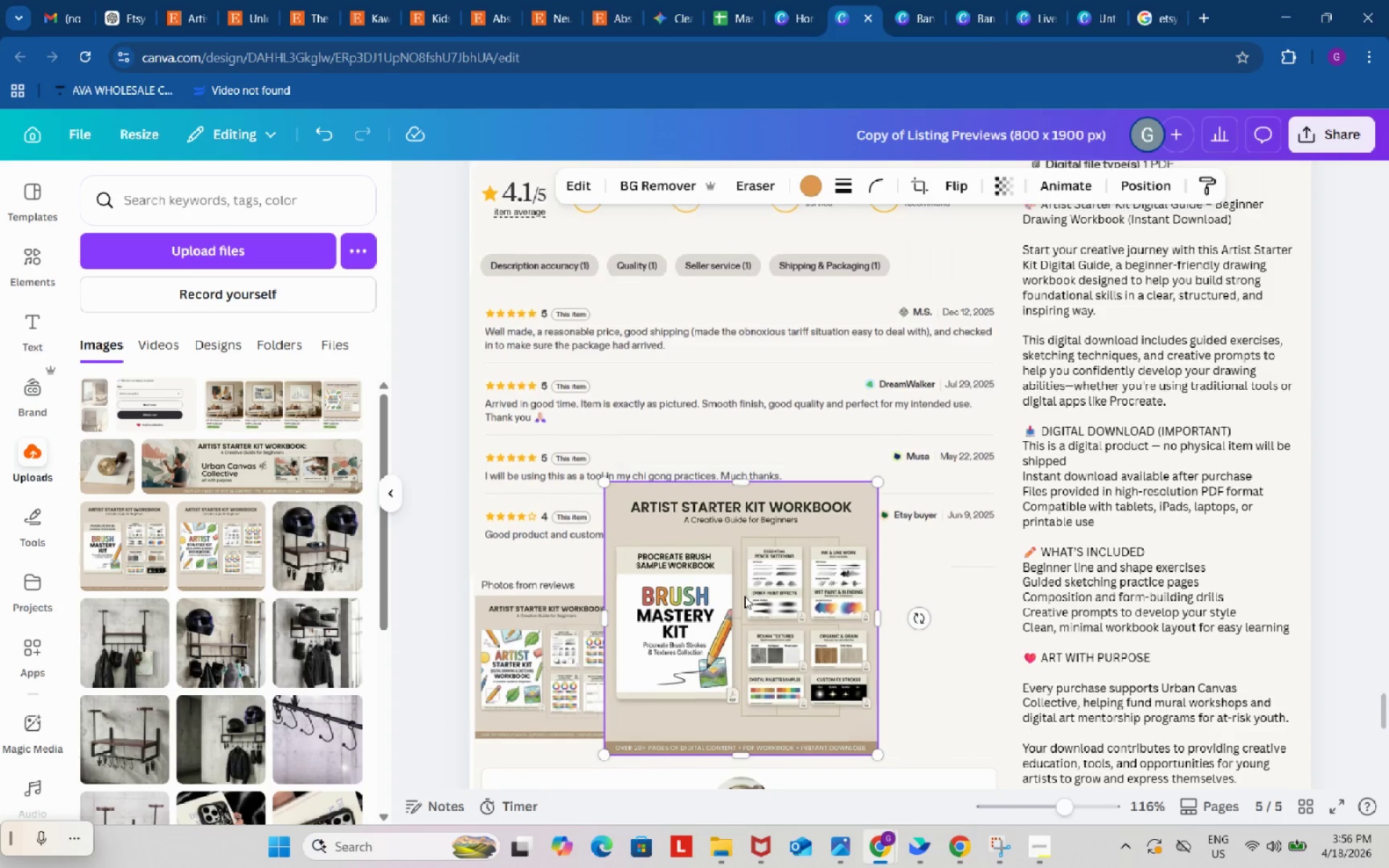 
scroll: coordinate [744, 596], scroll_direction: down, amount: 5.0
 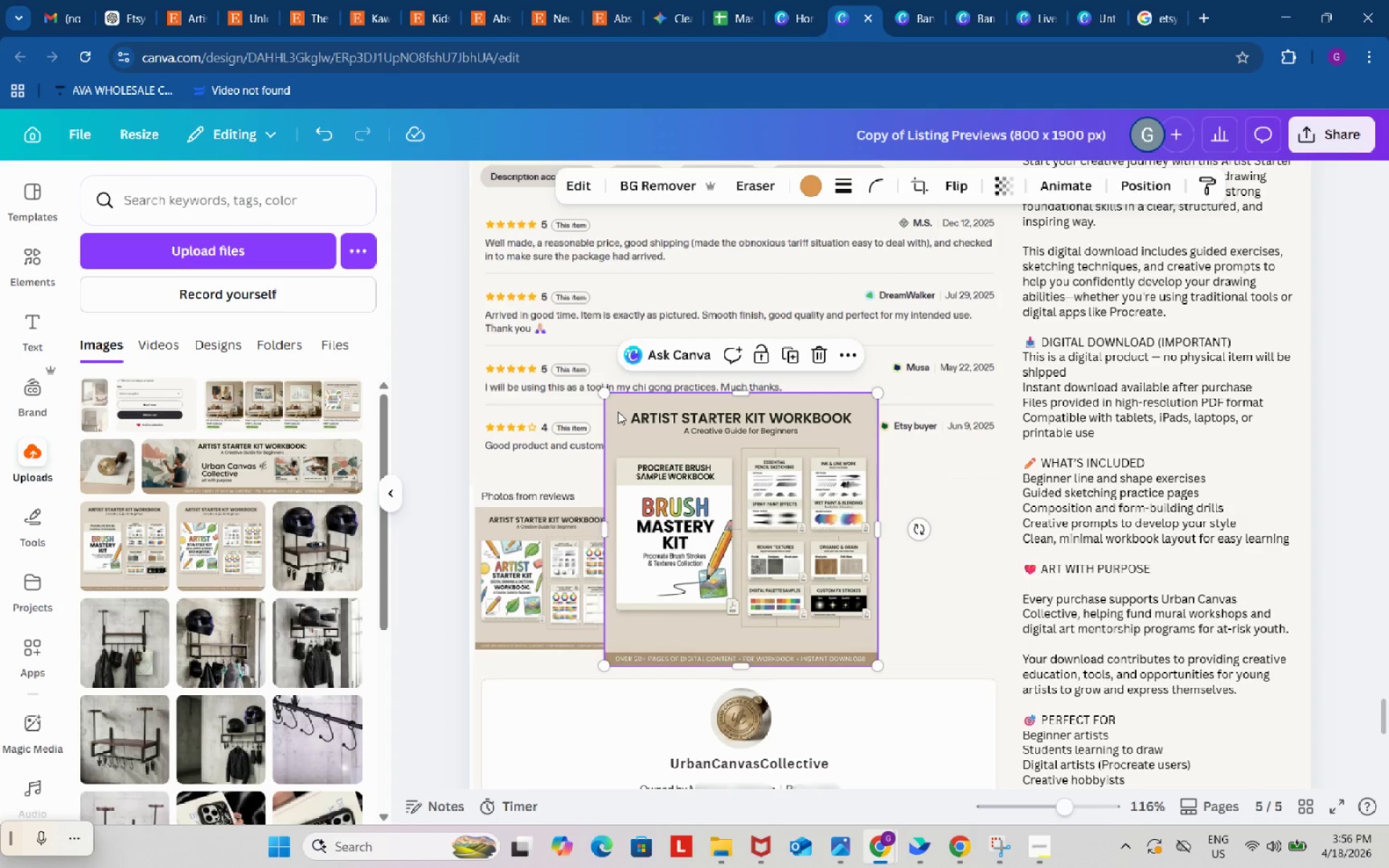 
left_click_drag(start_coordinate=[606, 396], to_coordinate=[713, 526])
 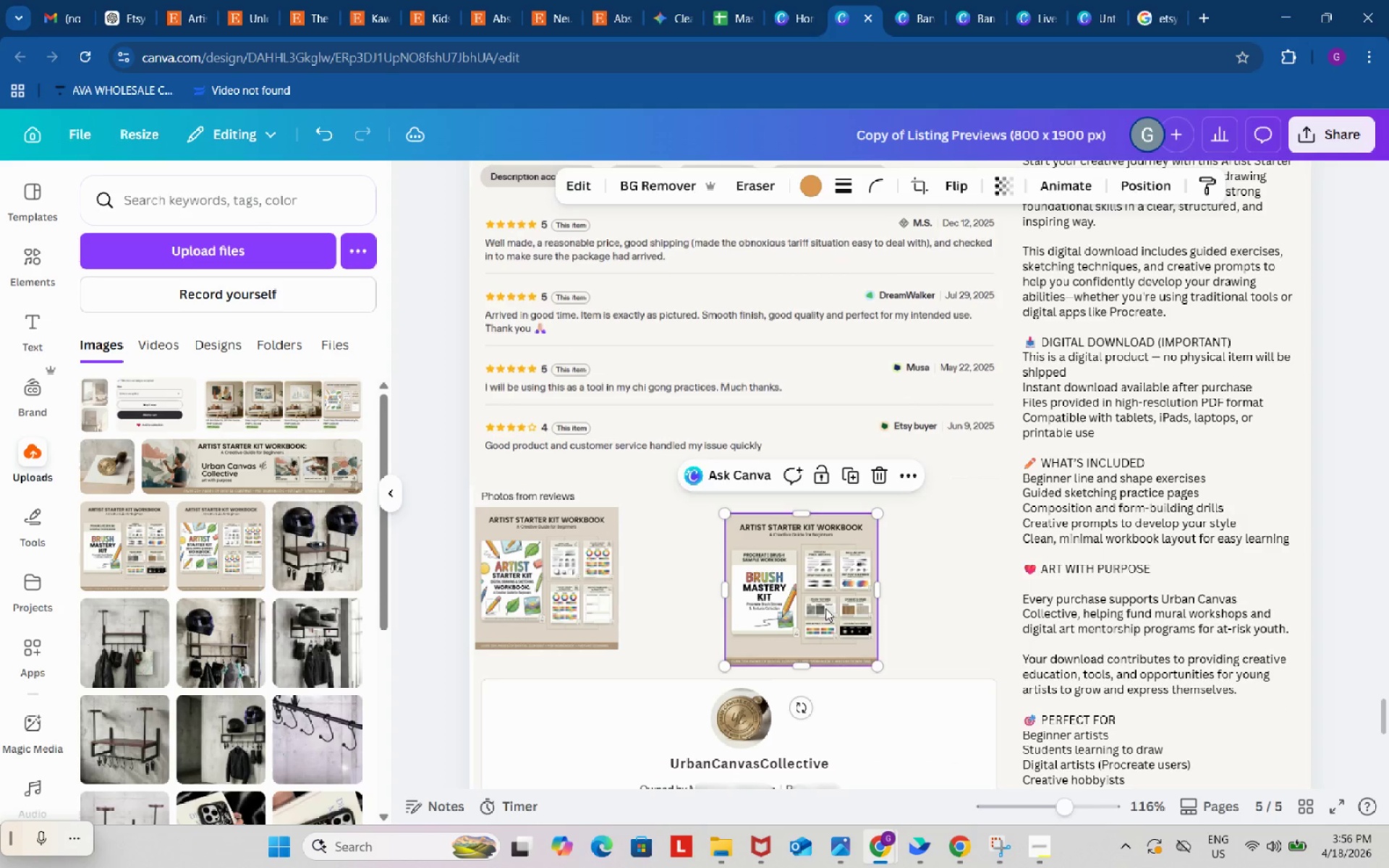 
left_click_drag(start_coordinate=[825, 608], to_coordinate=[576, 601])
 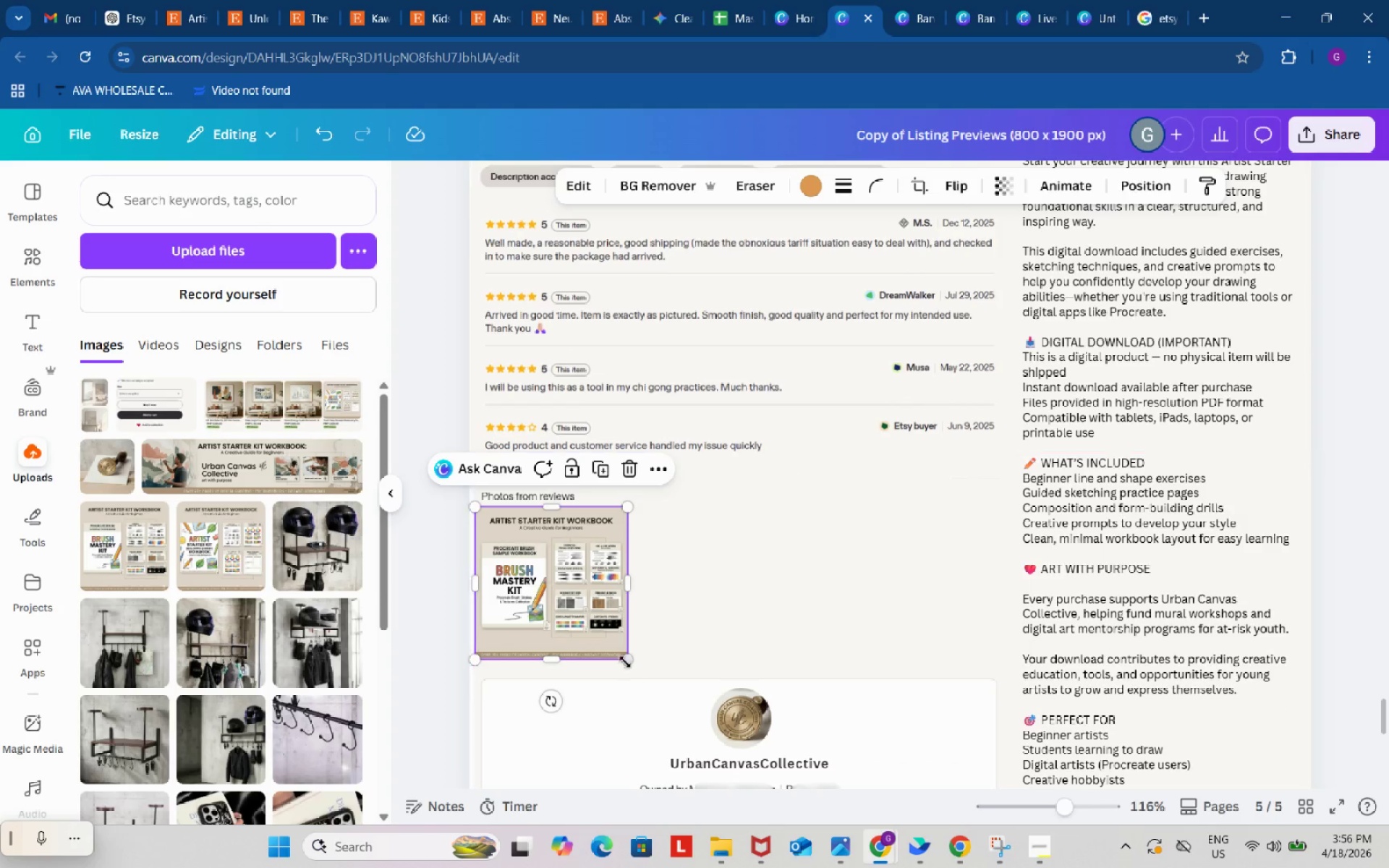 
left_click_drag(start_coordinate=[625, 660], to_coordinate=[611, 652])
 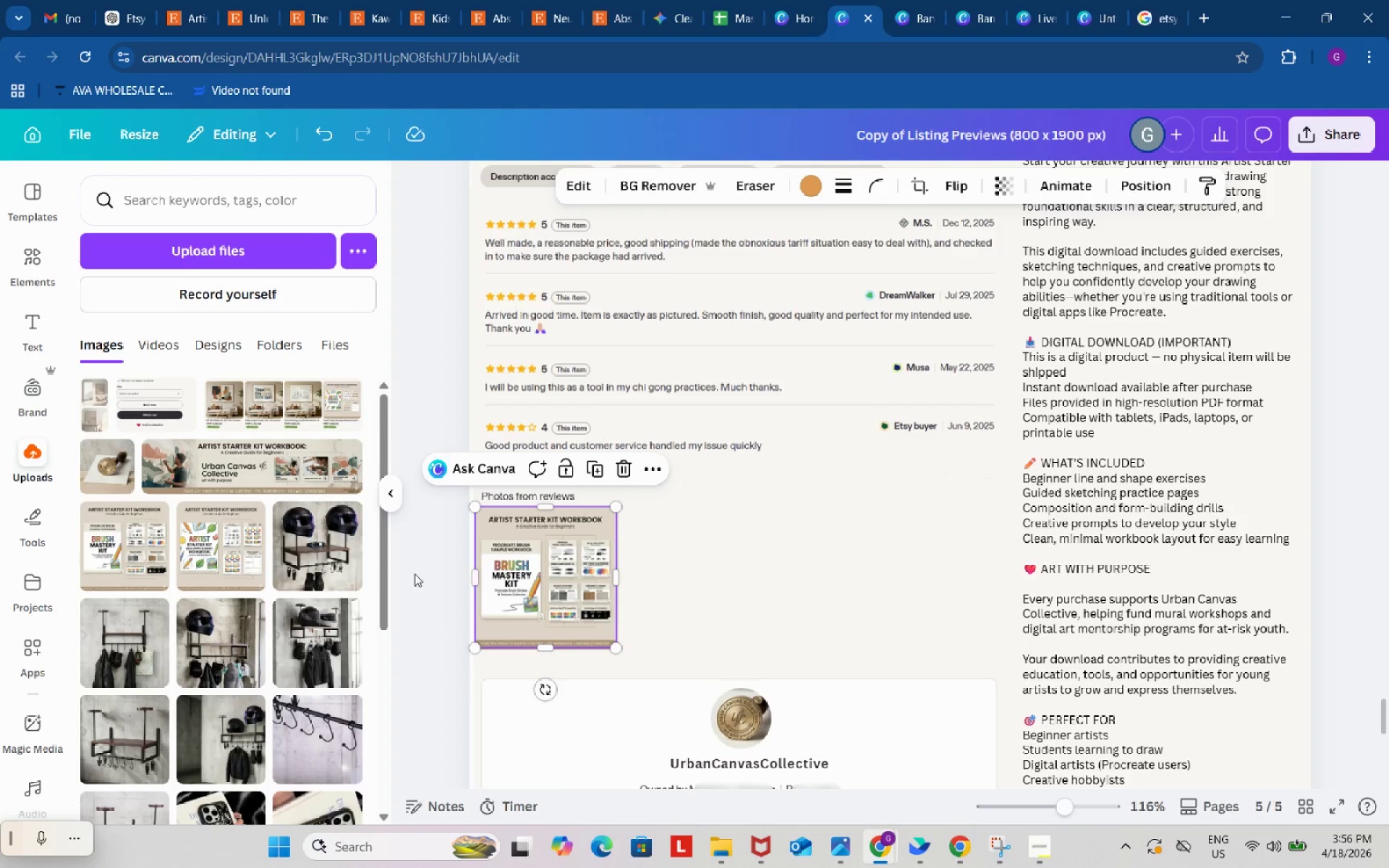 
left_click([414, 573])
 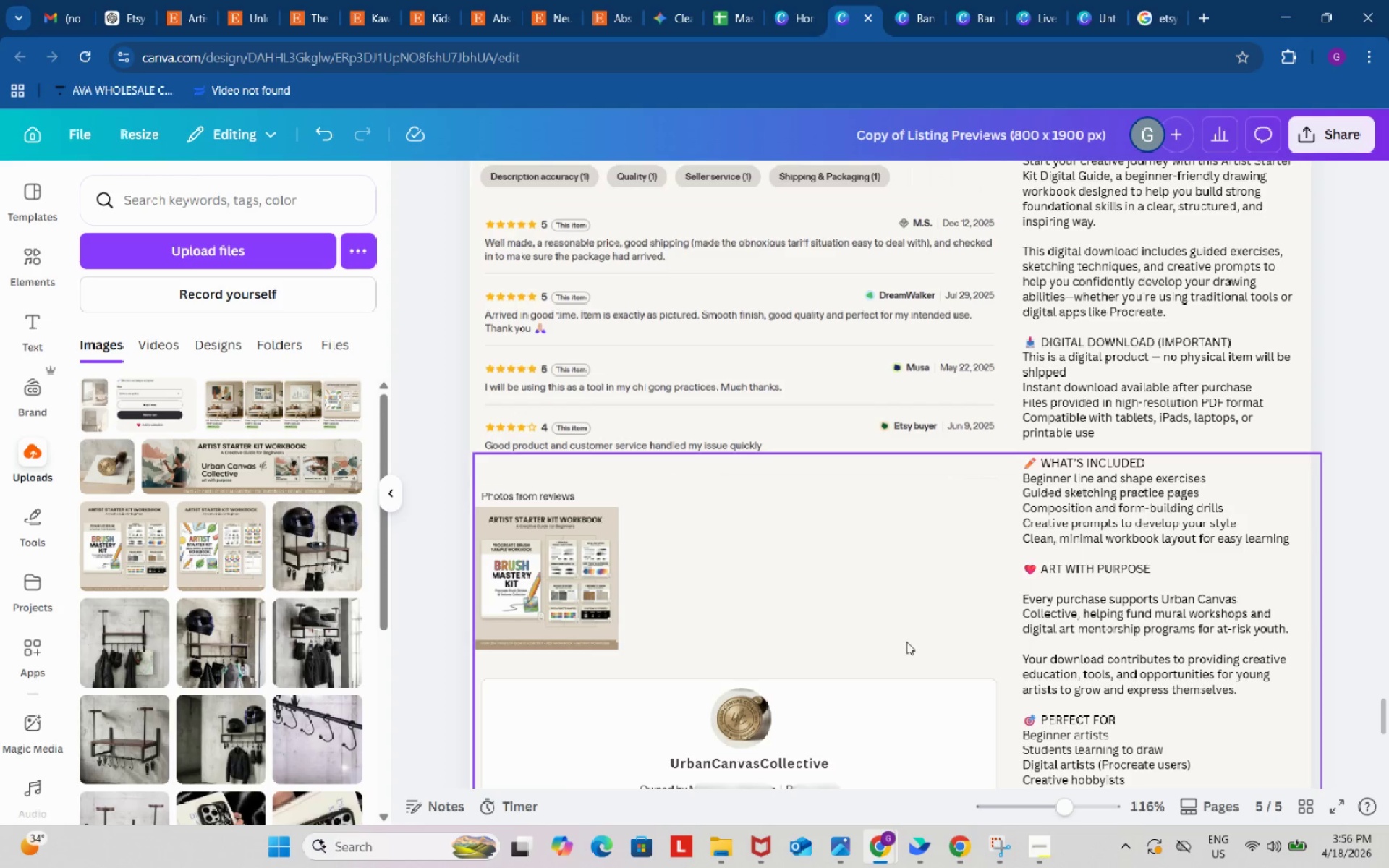 
scroll: coordinate [906, 640], scroll_direction: up, amount: 2.0
 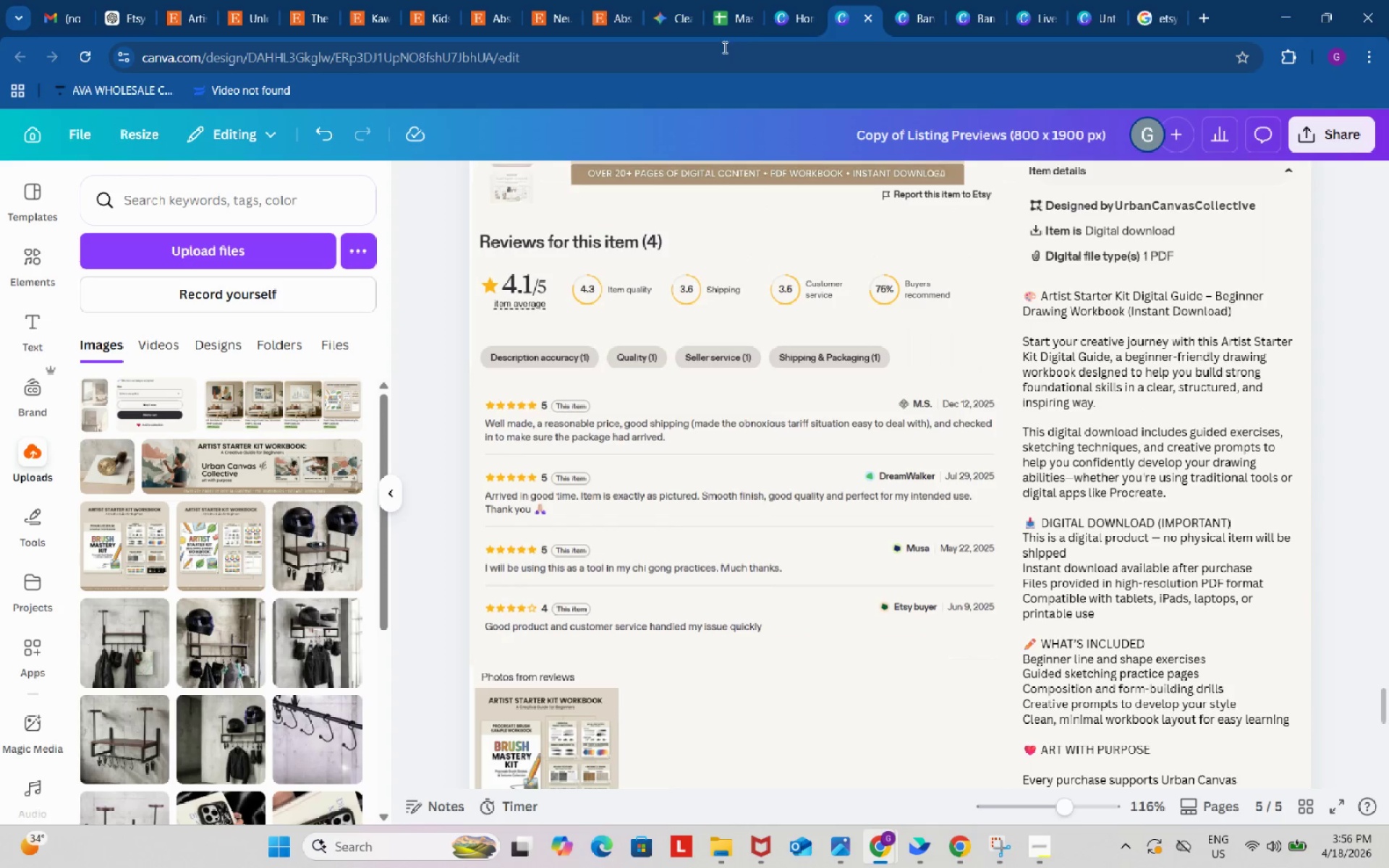 
left_click_drag(start_coordinate=[734, 8], to_coordinate=[730, 16])
 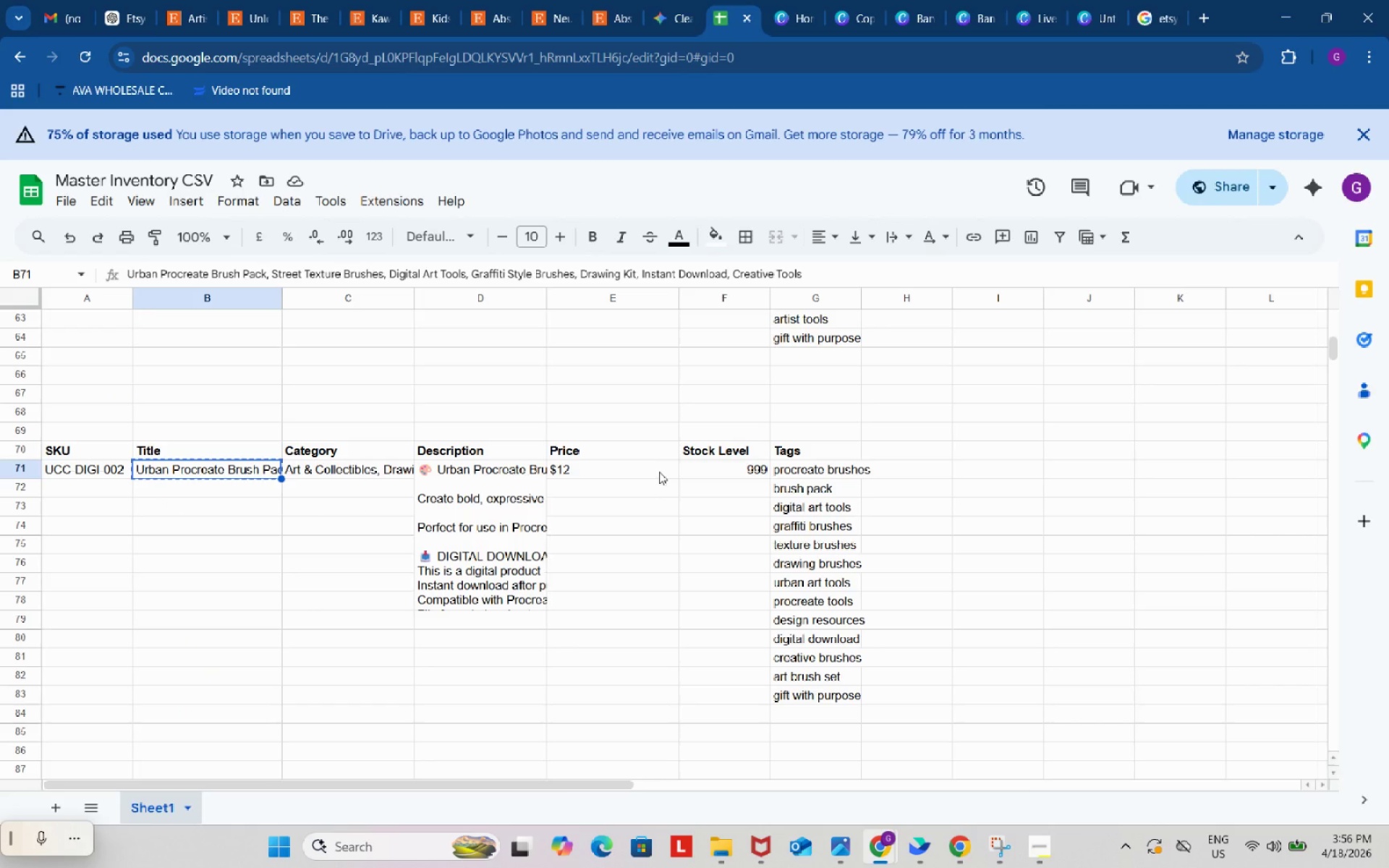 
wait(11.33)
 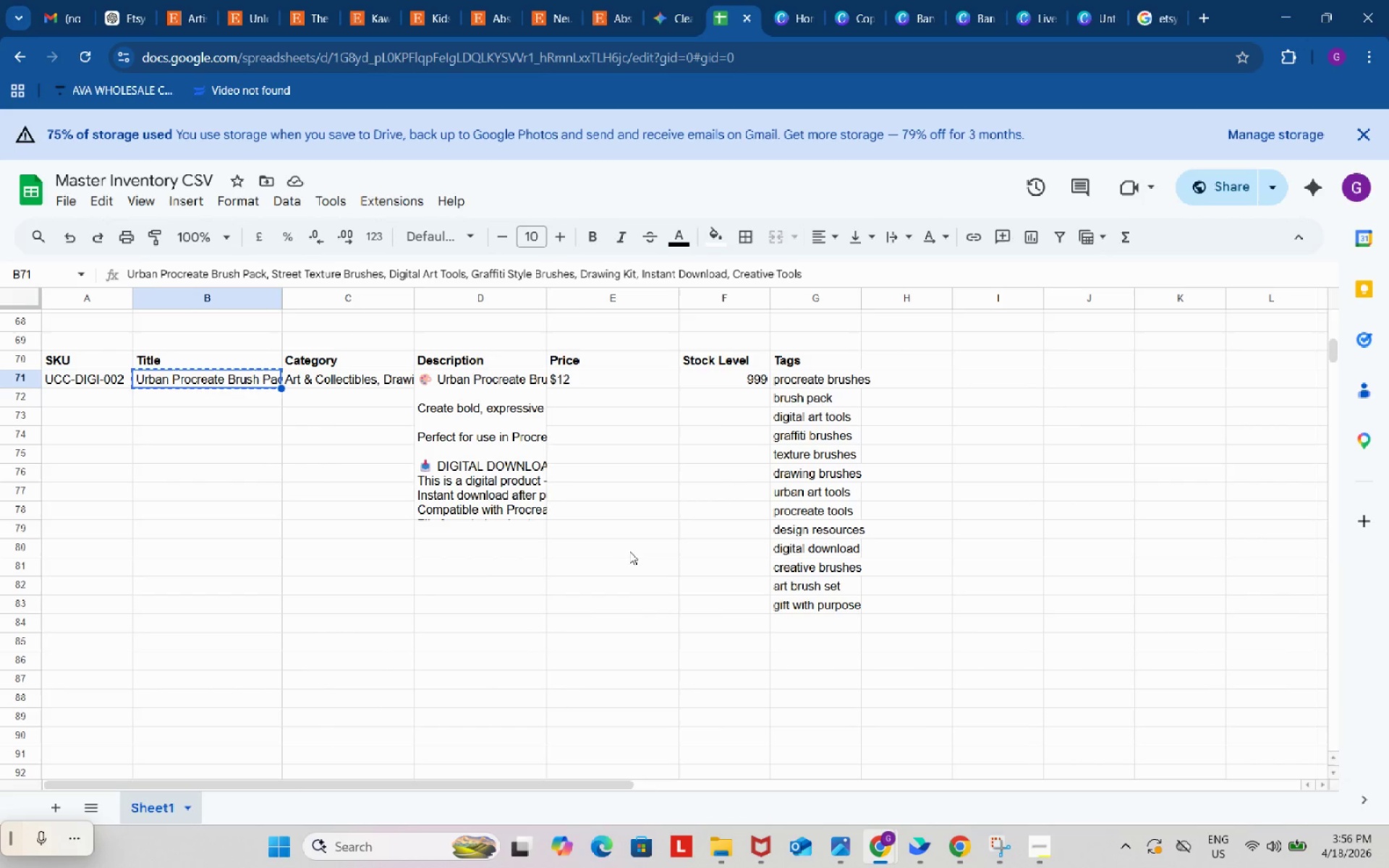 
left_click([443, 440])
 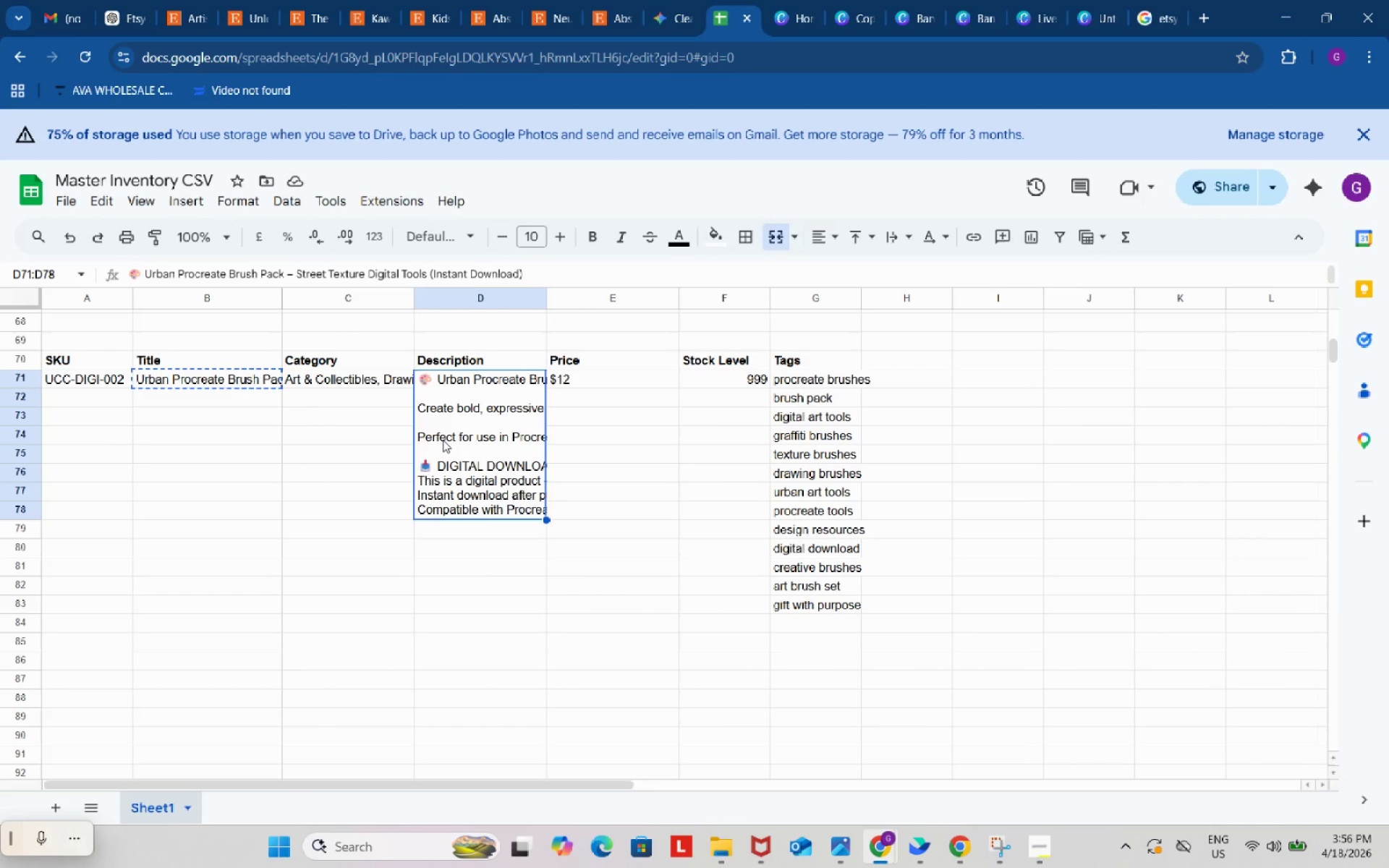 
scroll: coordinate [662, 607], scroll_direction: down, amount: 1.0
 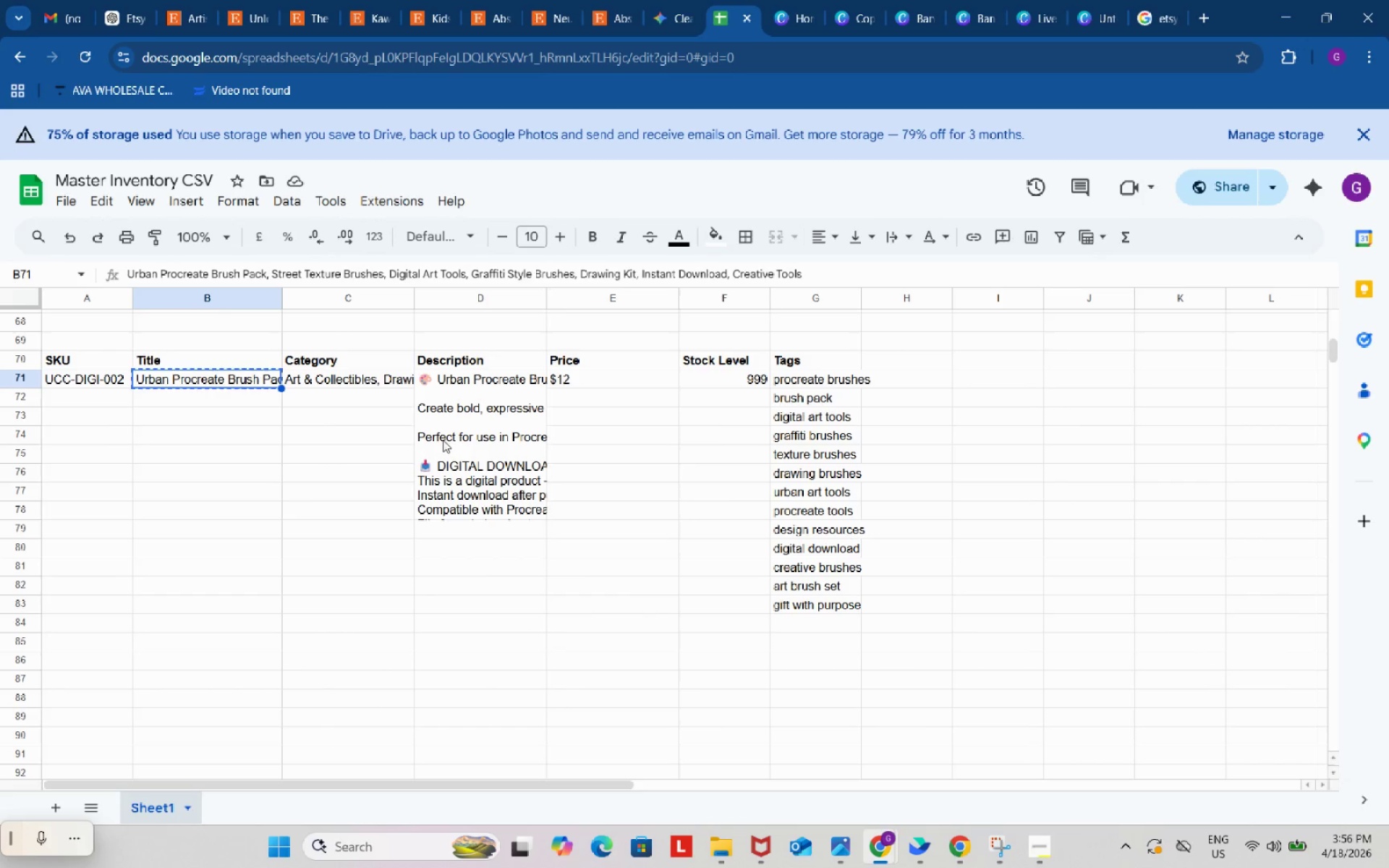 
key(Control+ControlLeft)
 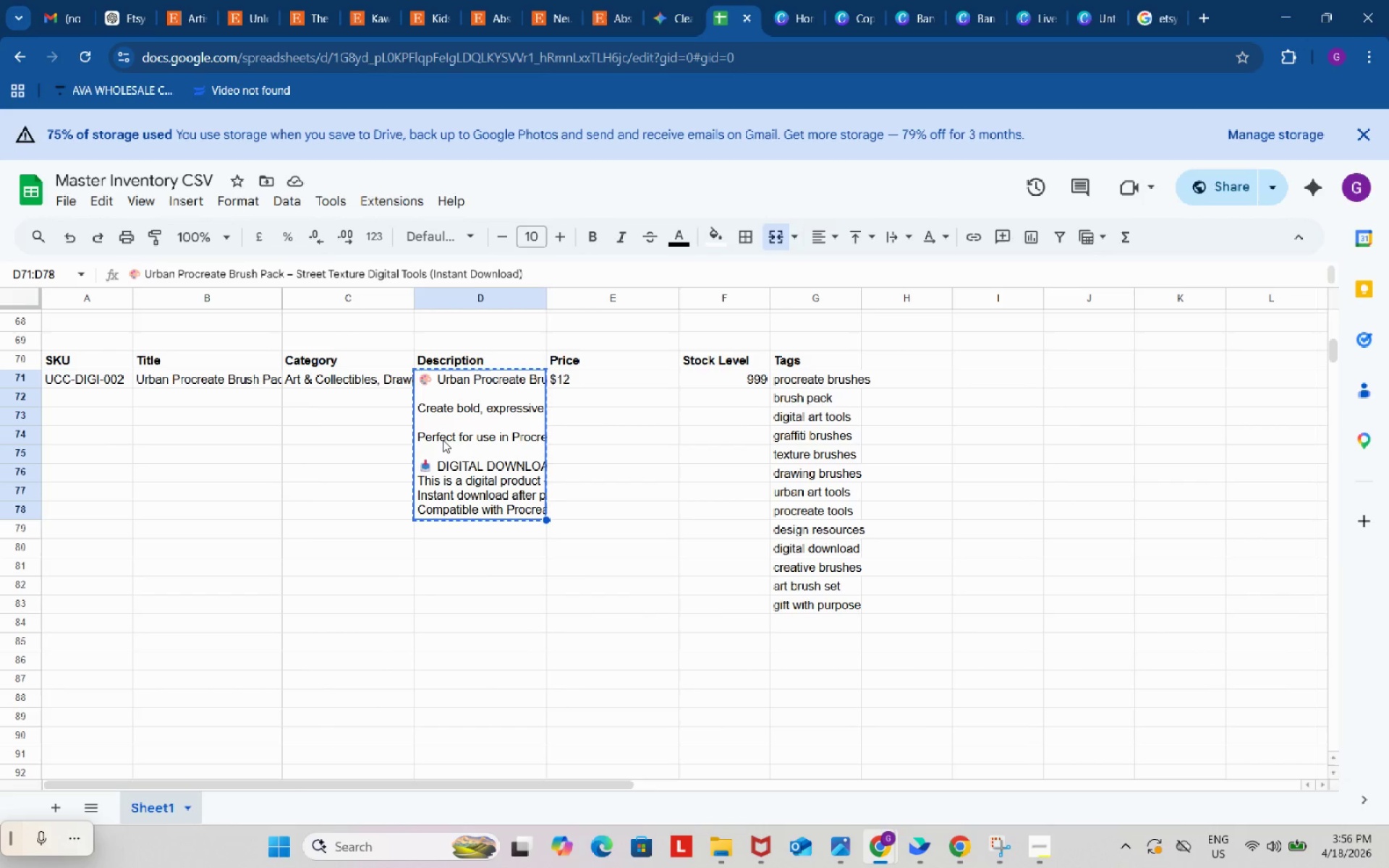 
key(Control+C)
 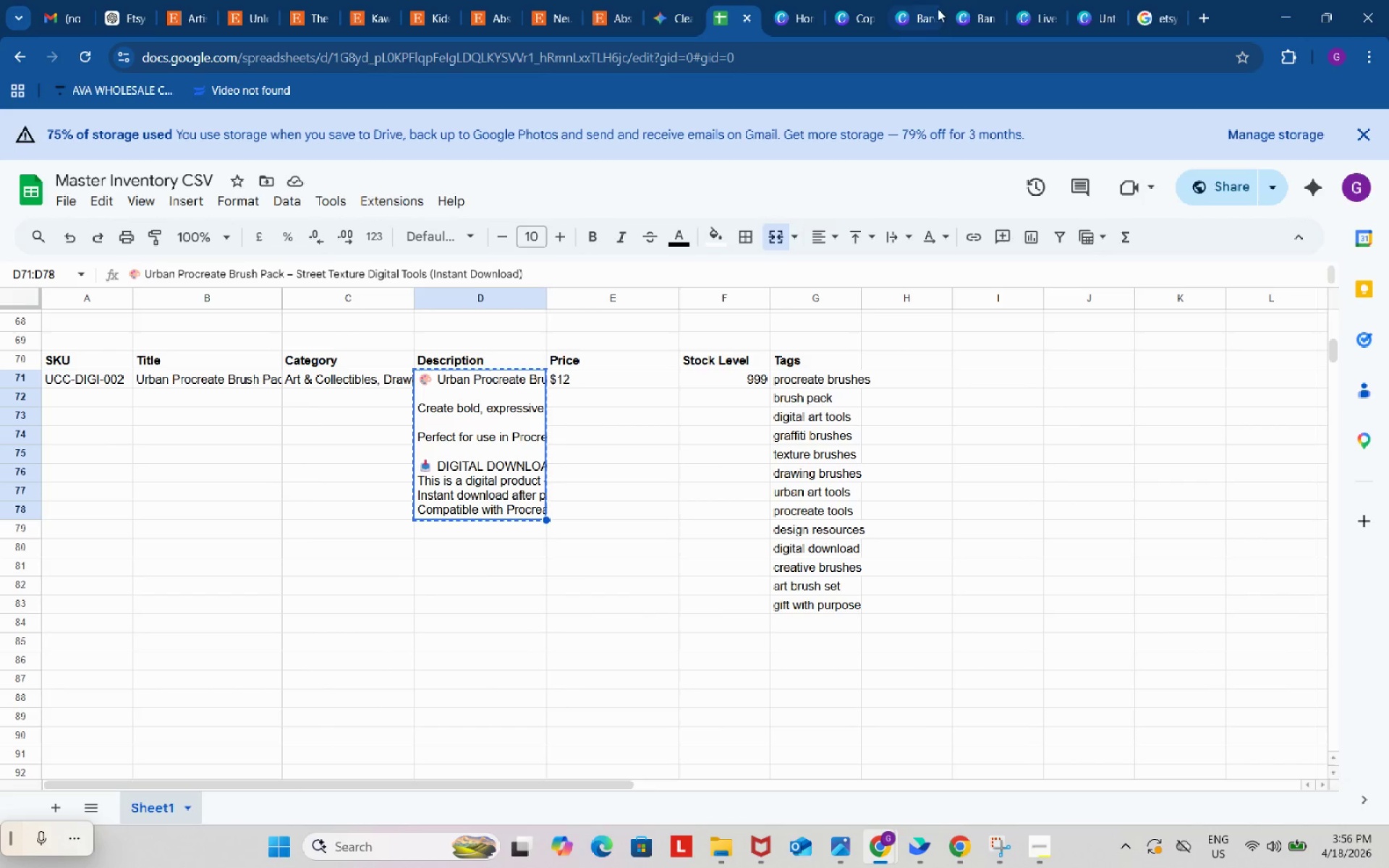 
left_click([930, 7])
 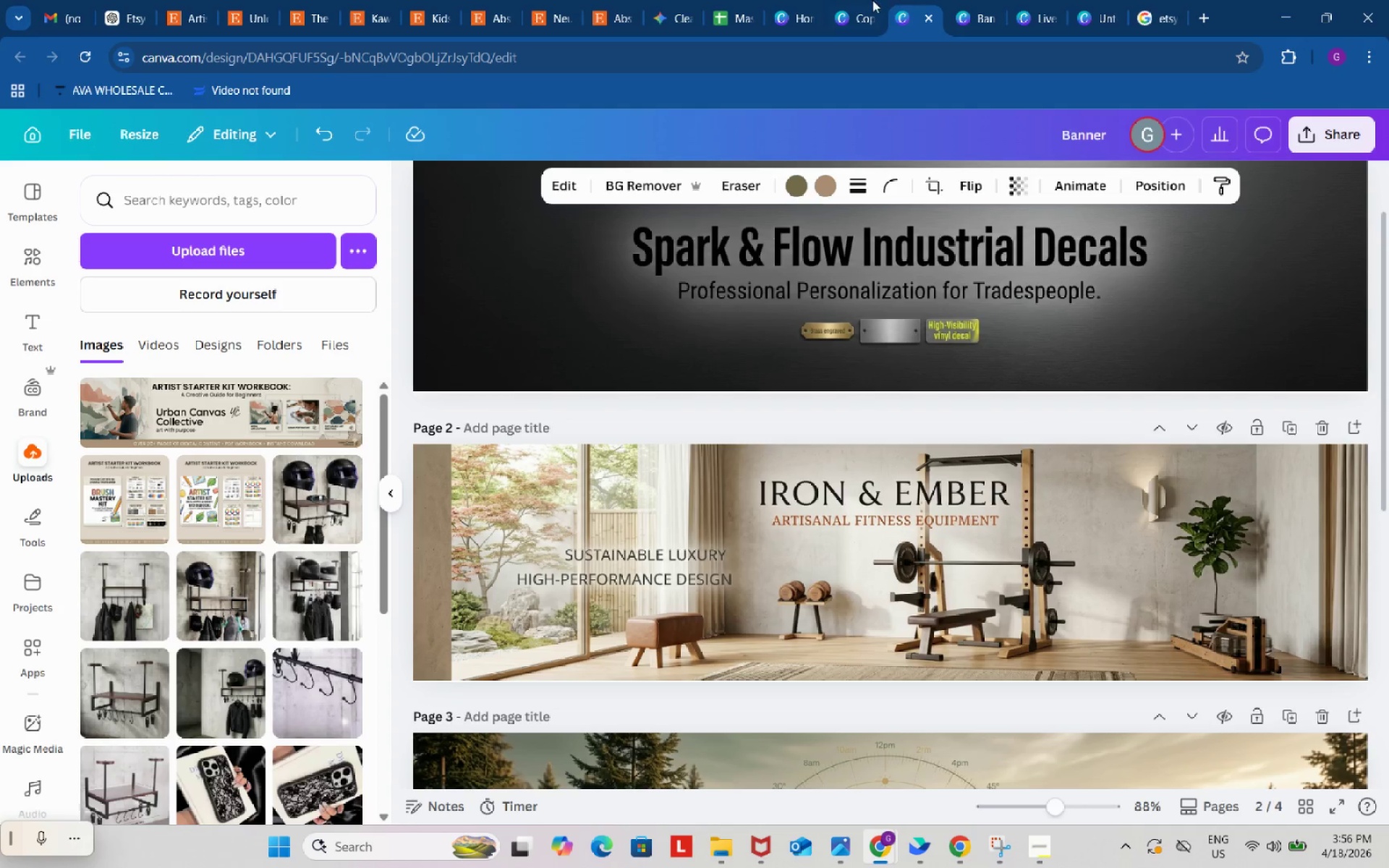 
left_click([854, 0])
 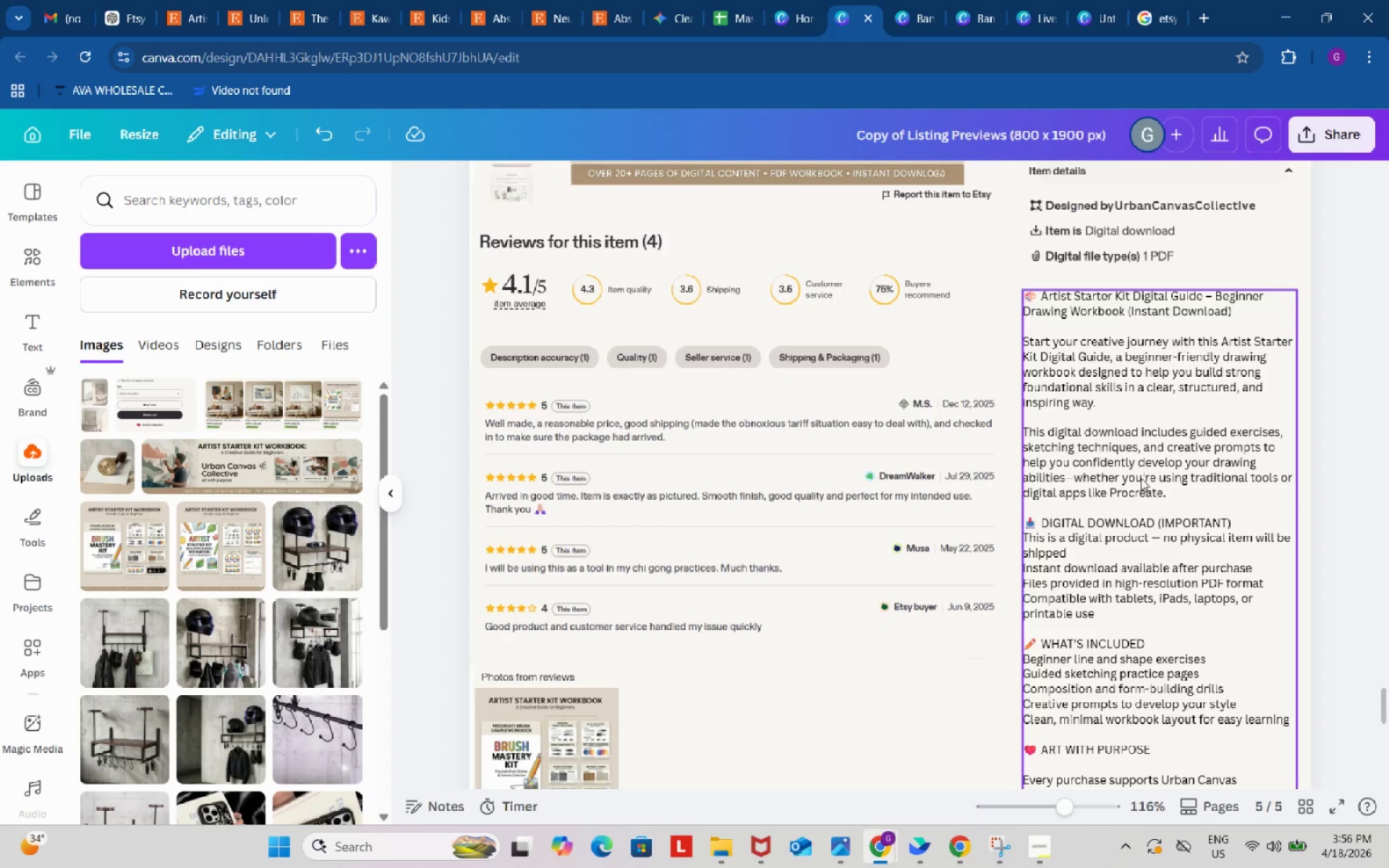 
double_click([1141, 478])
 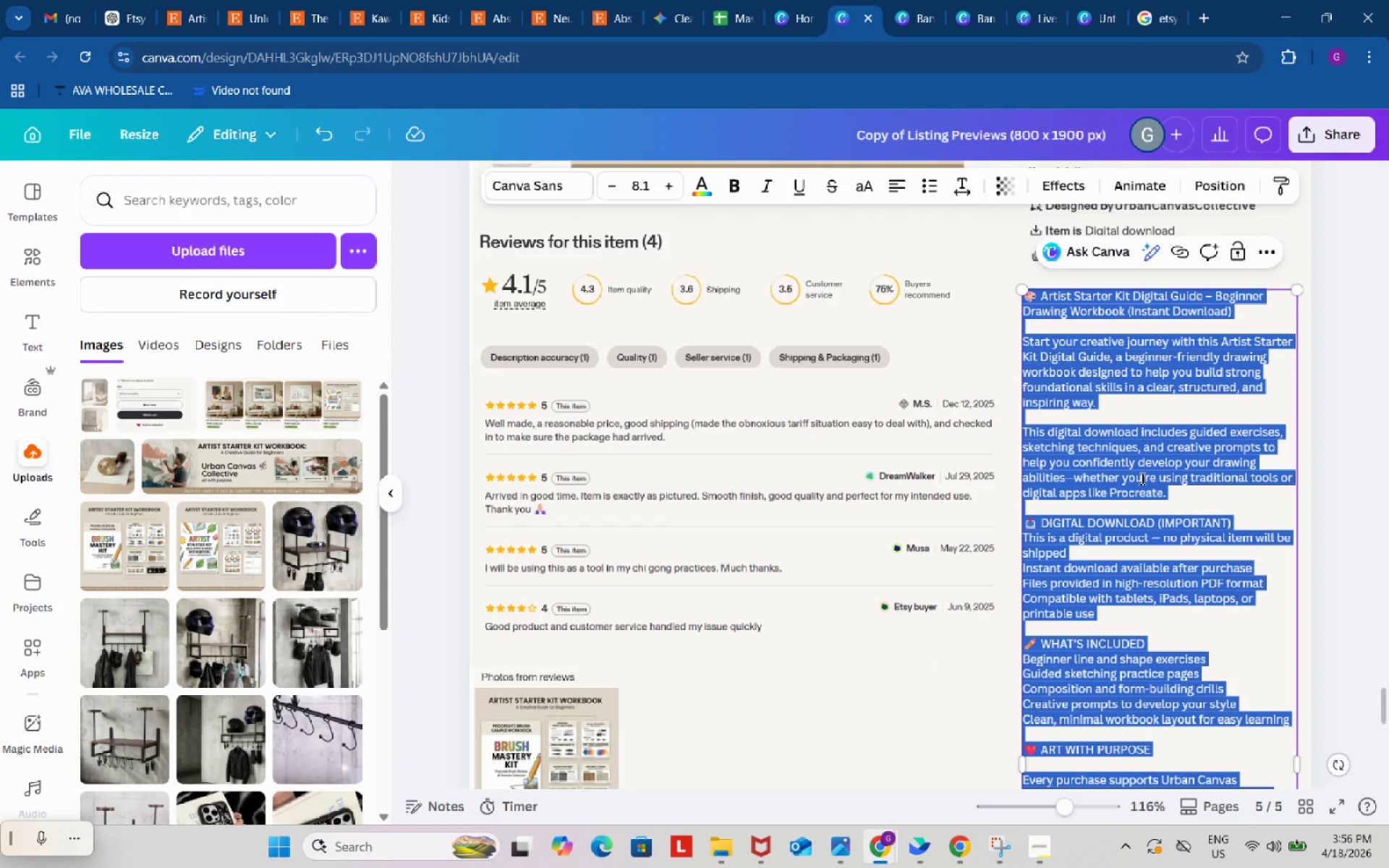 
key(Control+ControlLeft)
 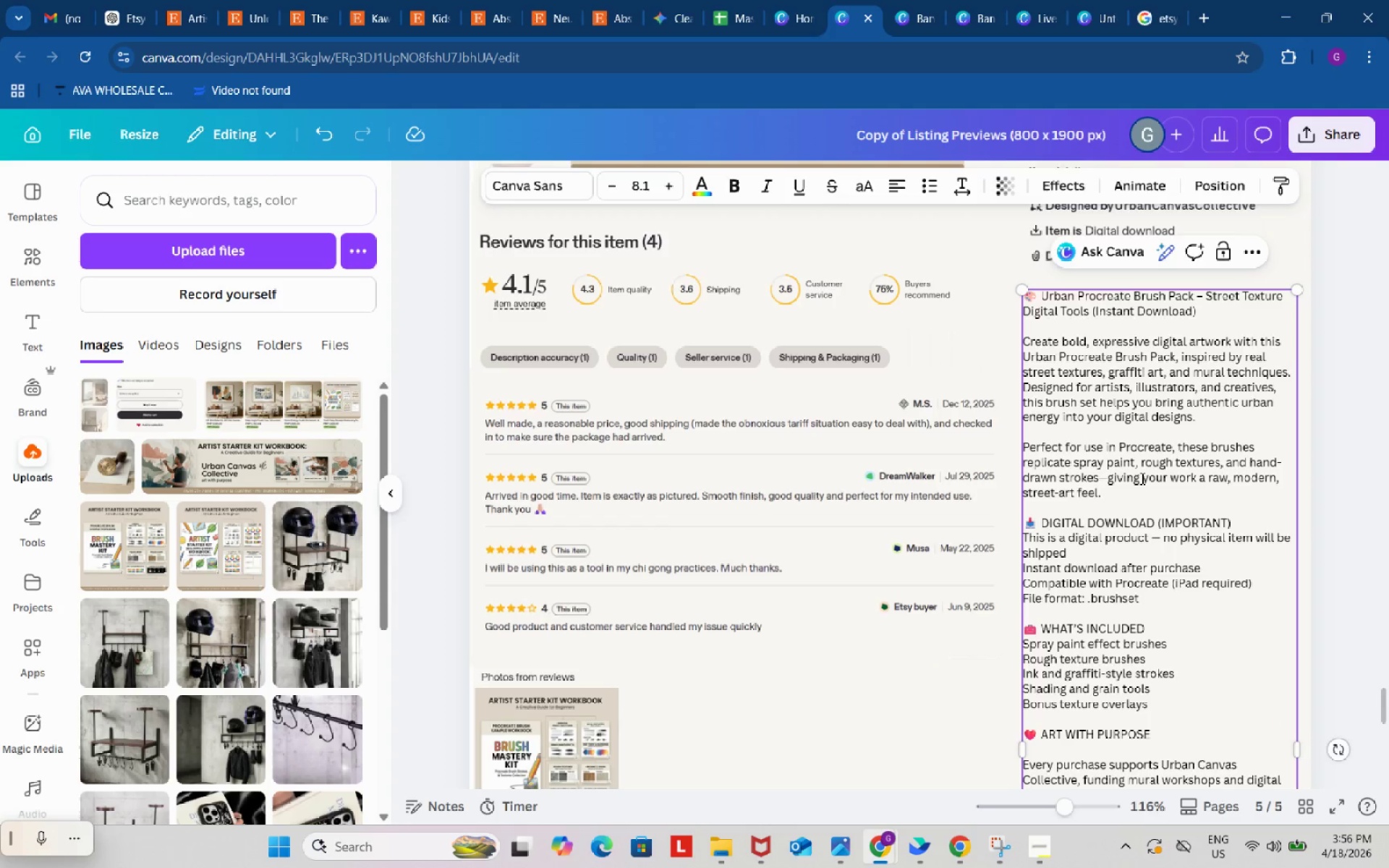 
key(Control+V)
 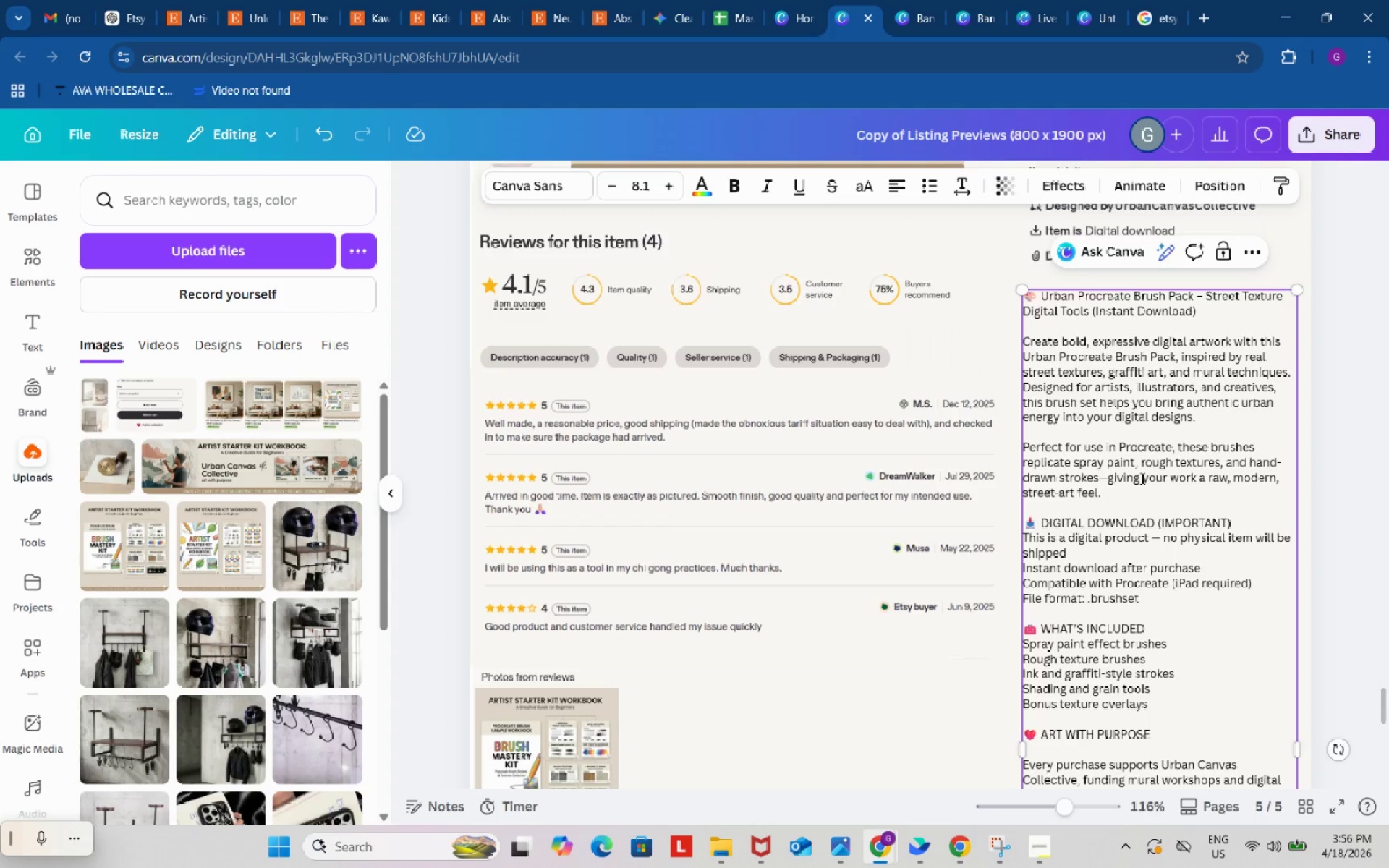 
scroll: coordinate [1141, 477], scroll_direction: down, amount: 10.0
 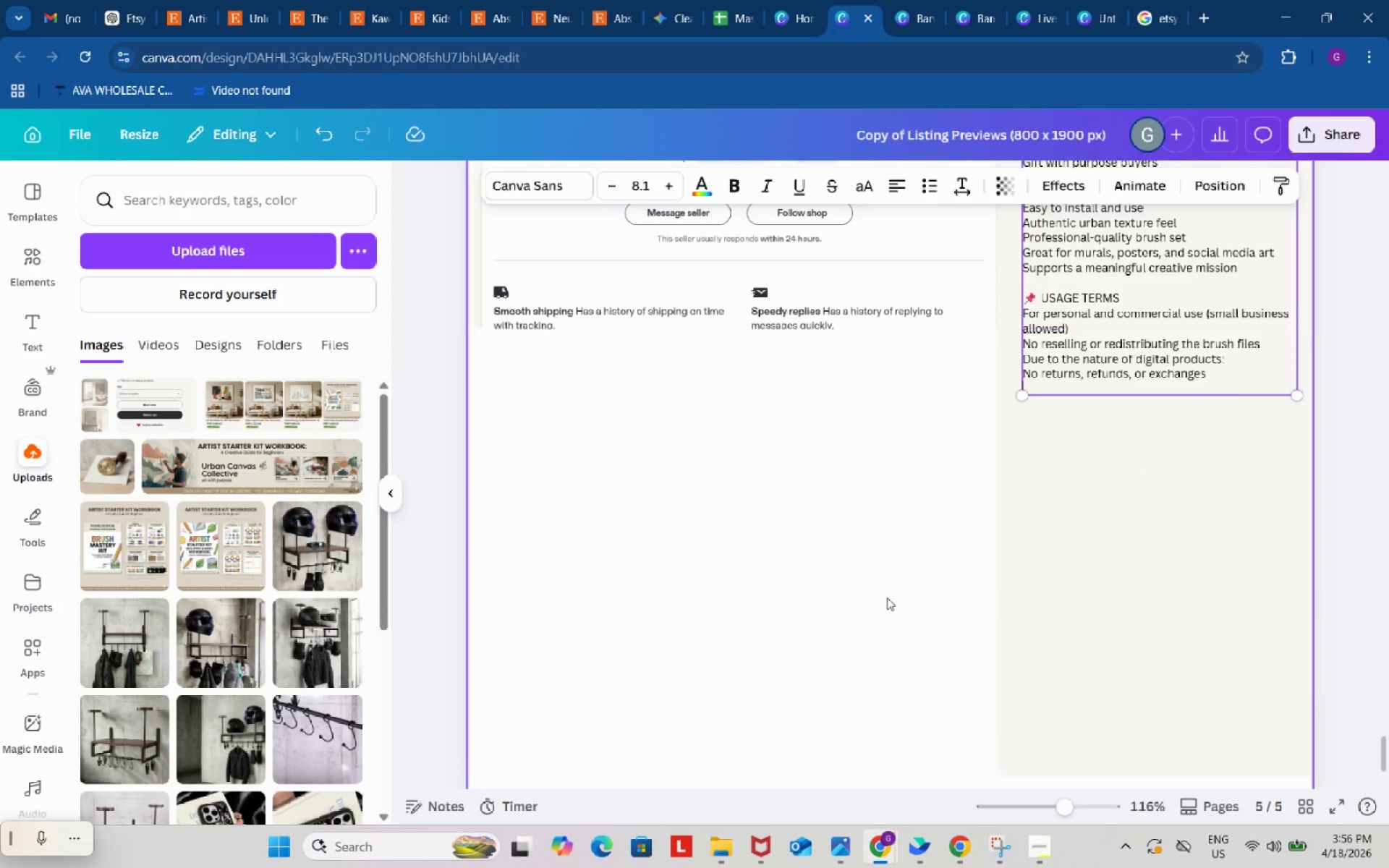 
scroll: coordinate [868, 605], scroll_direction: up, amount: 10.0
 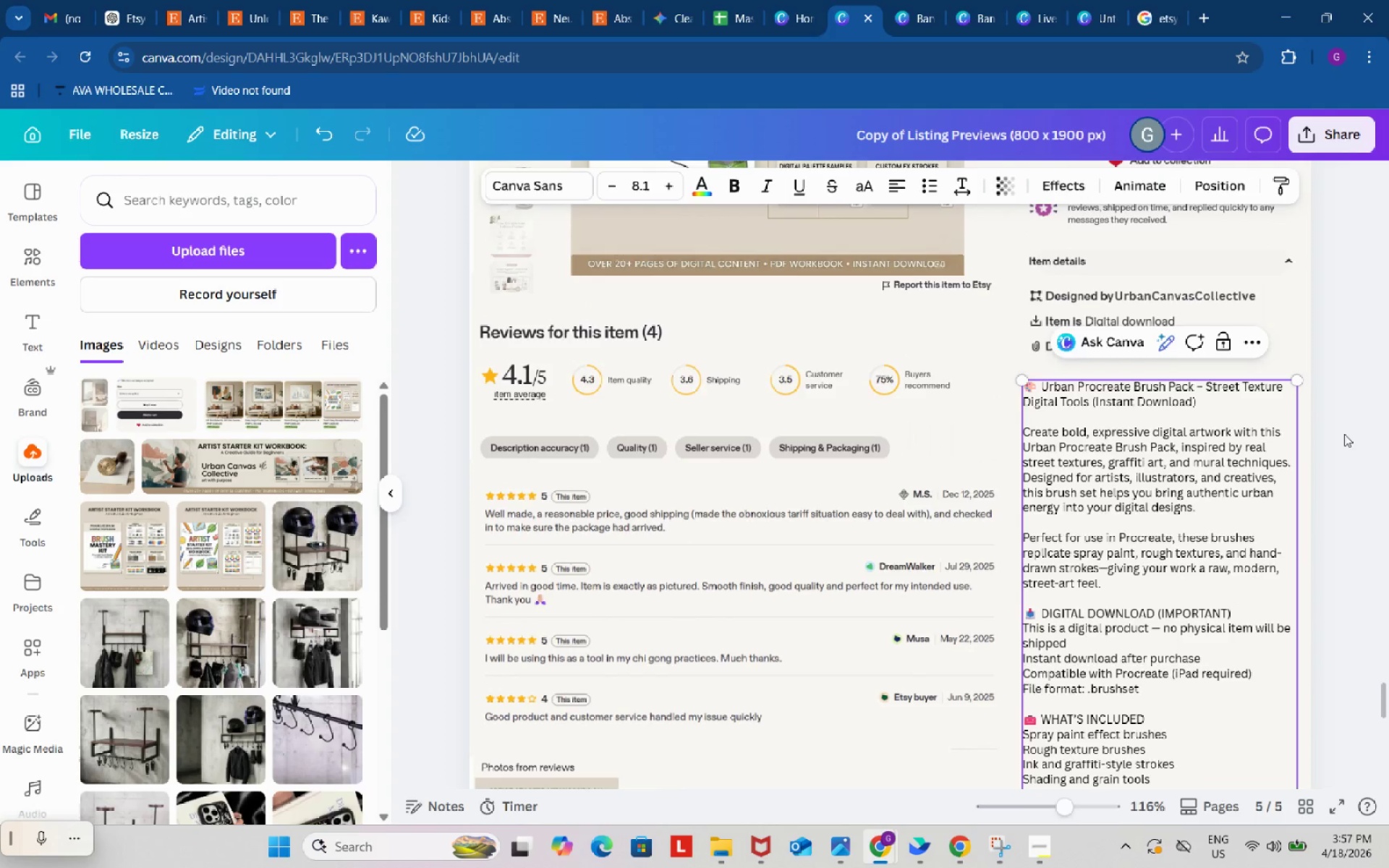 
left_click([1344, 434])
 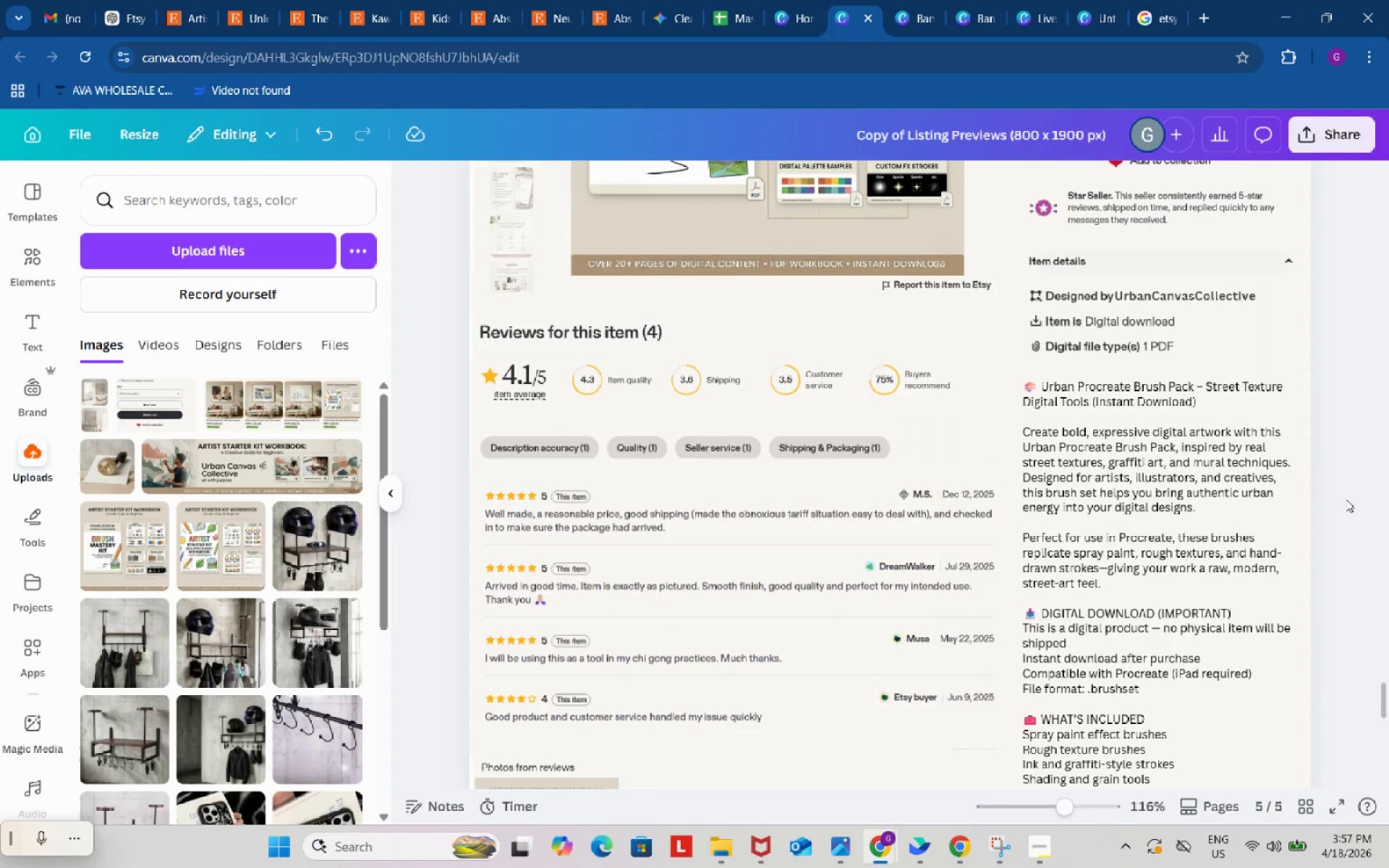 
scroll: coordinate [1350, 520], scroll_direction: up, amount: 30.0
 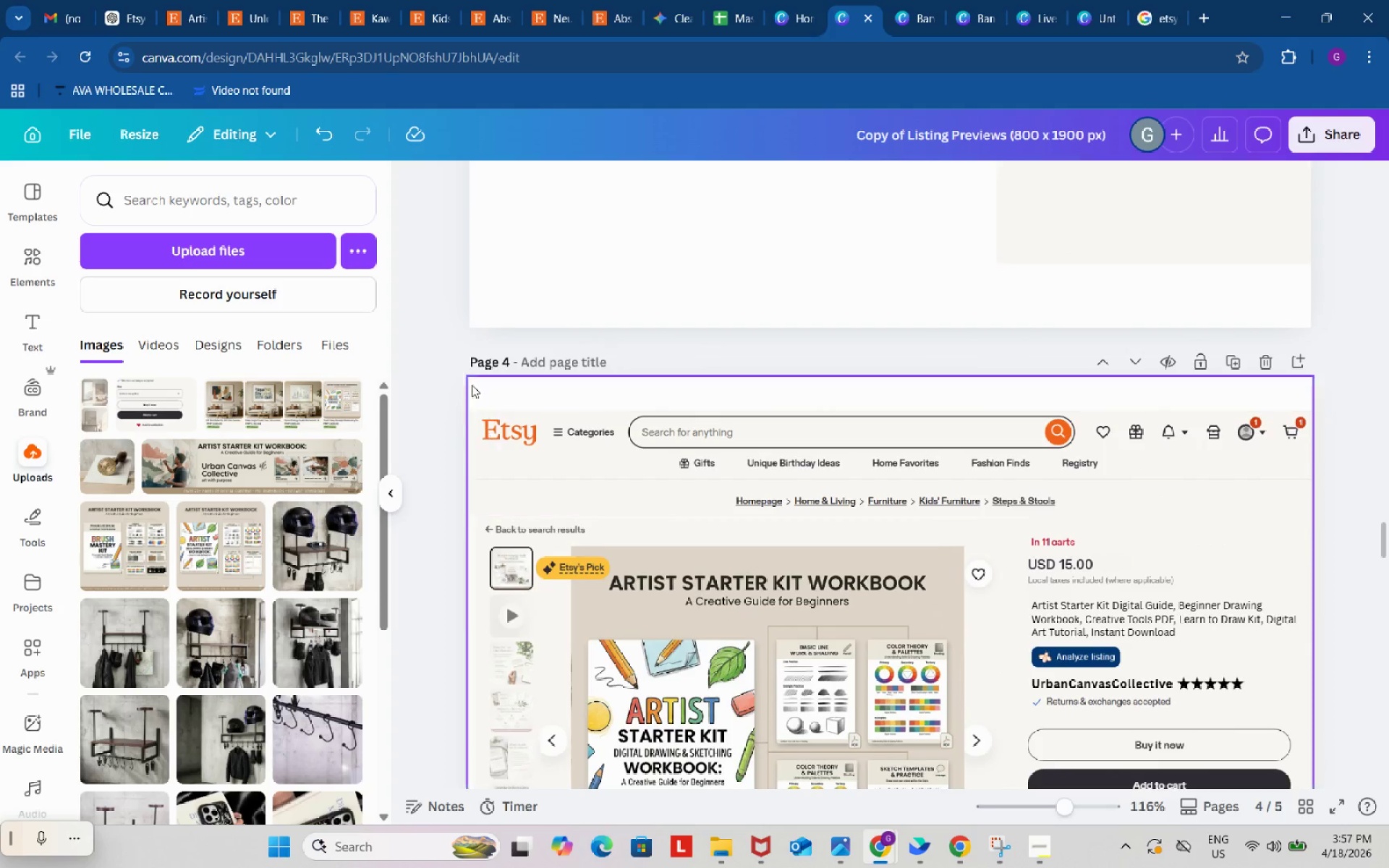 
left_click_drag(start_coordinate=[421, 353], to_coordinate=[1338, 634])
 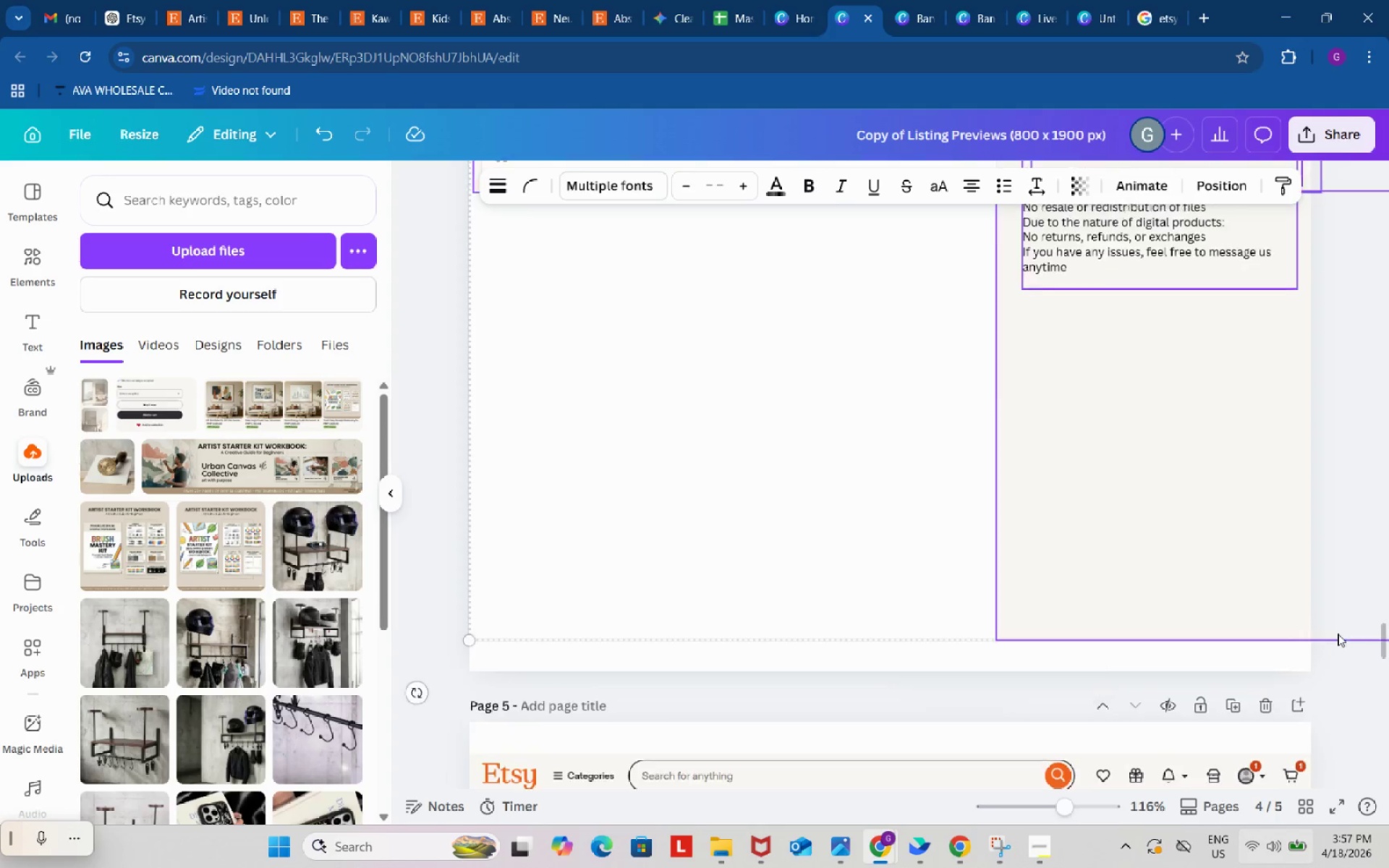 
scroll: coordinate [1340, 693], scroll_direction: down, amount: 43.0
 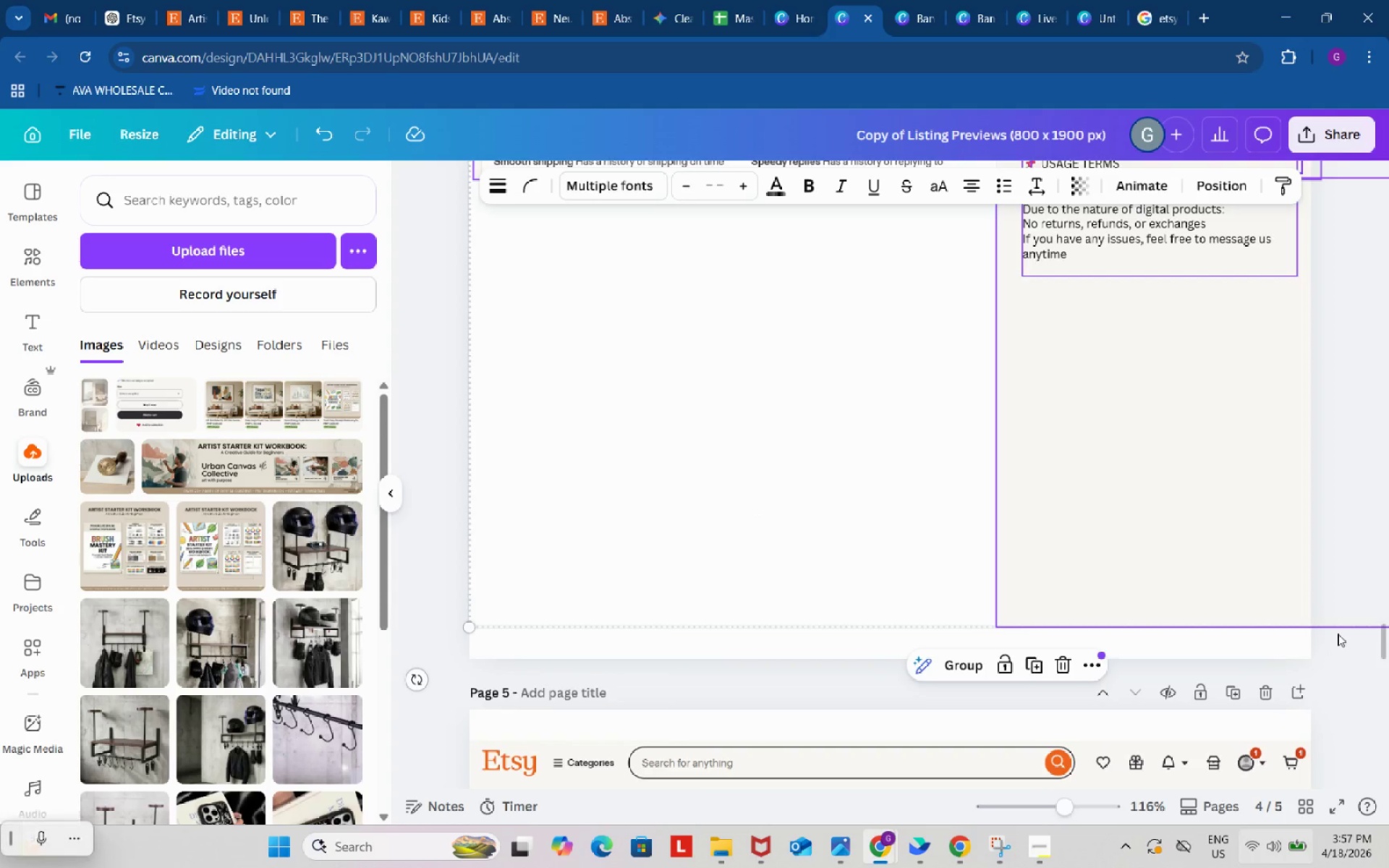 
scroll: coordinate [1338, 632], scroll_direction: up, amount: 19.0
 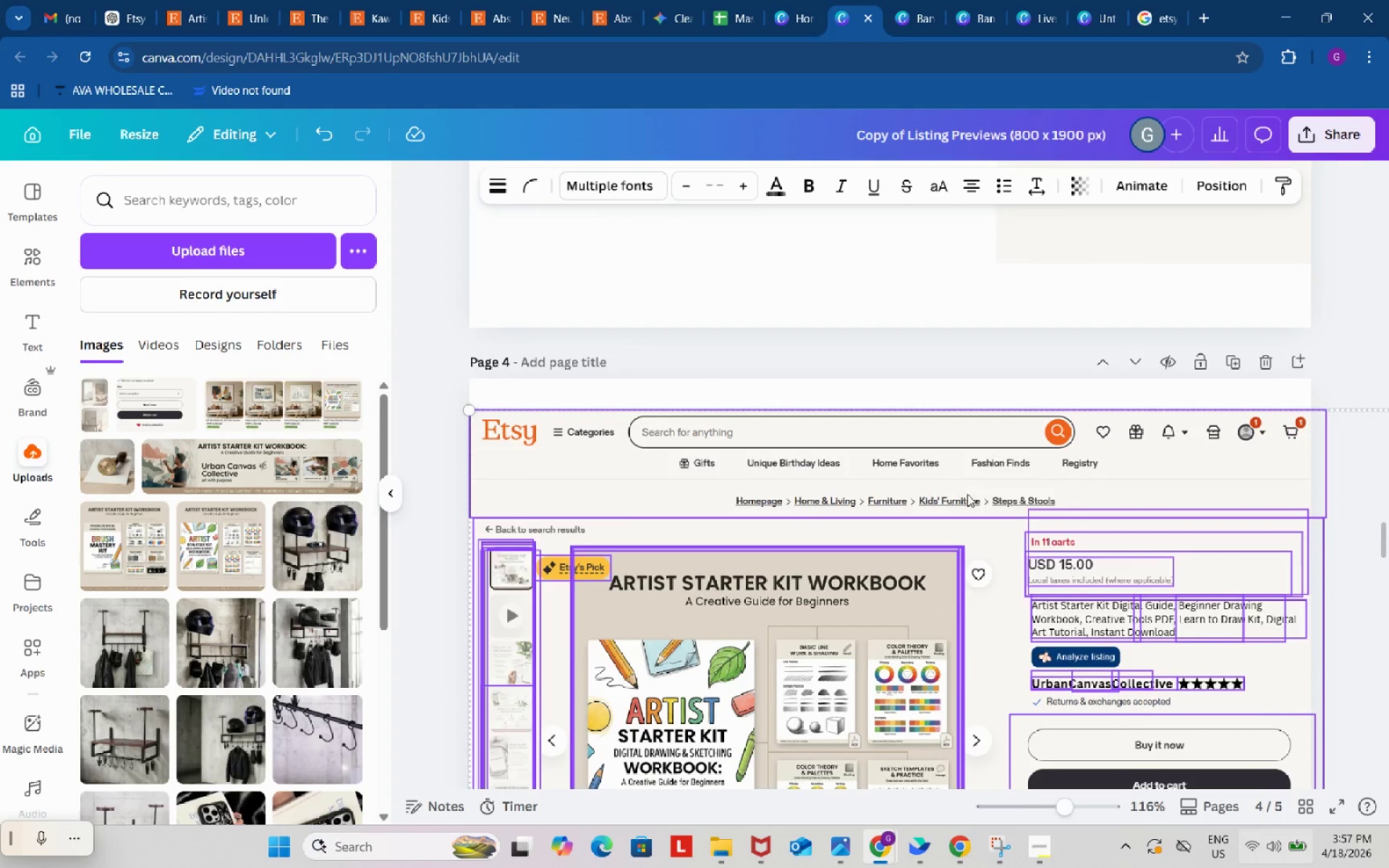 
left_click_drag(start_coordinate=[956, 487], to_coordinate=[956, 458])
 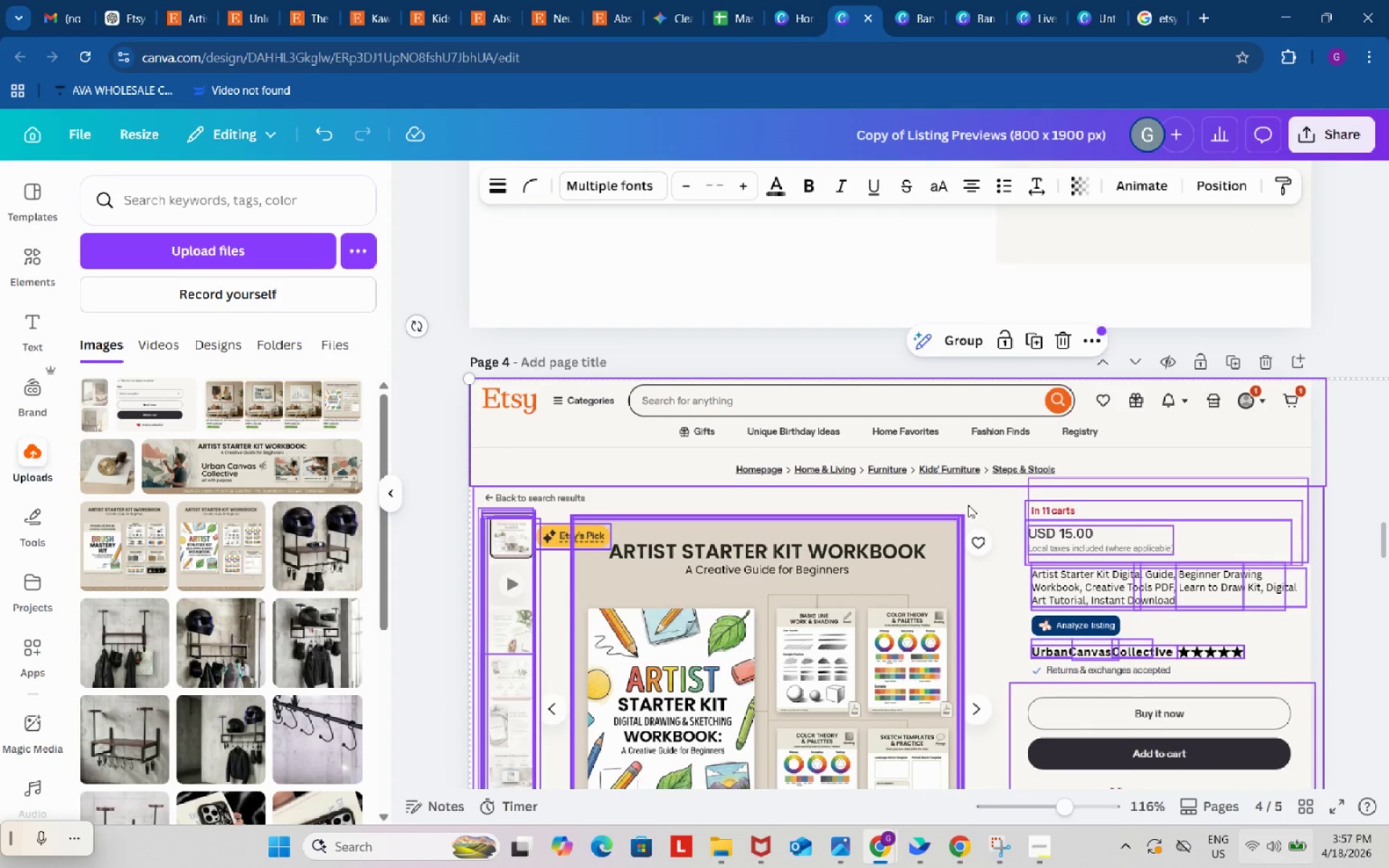 
left_click([1145, 712])
 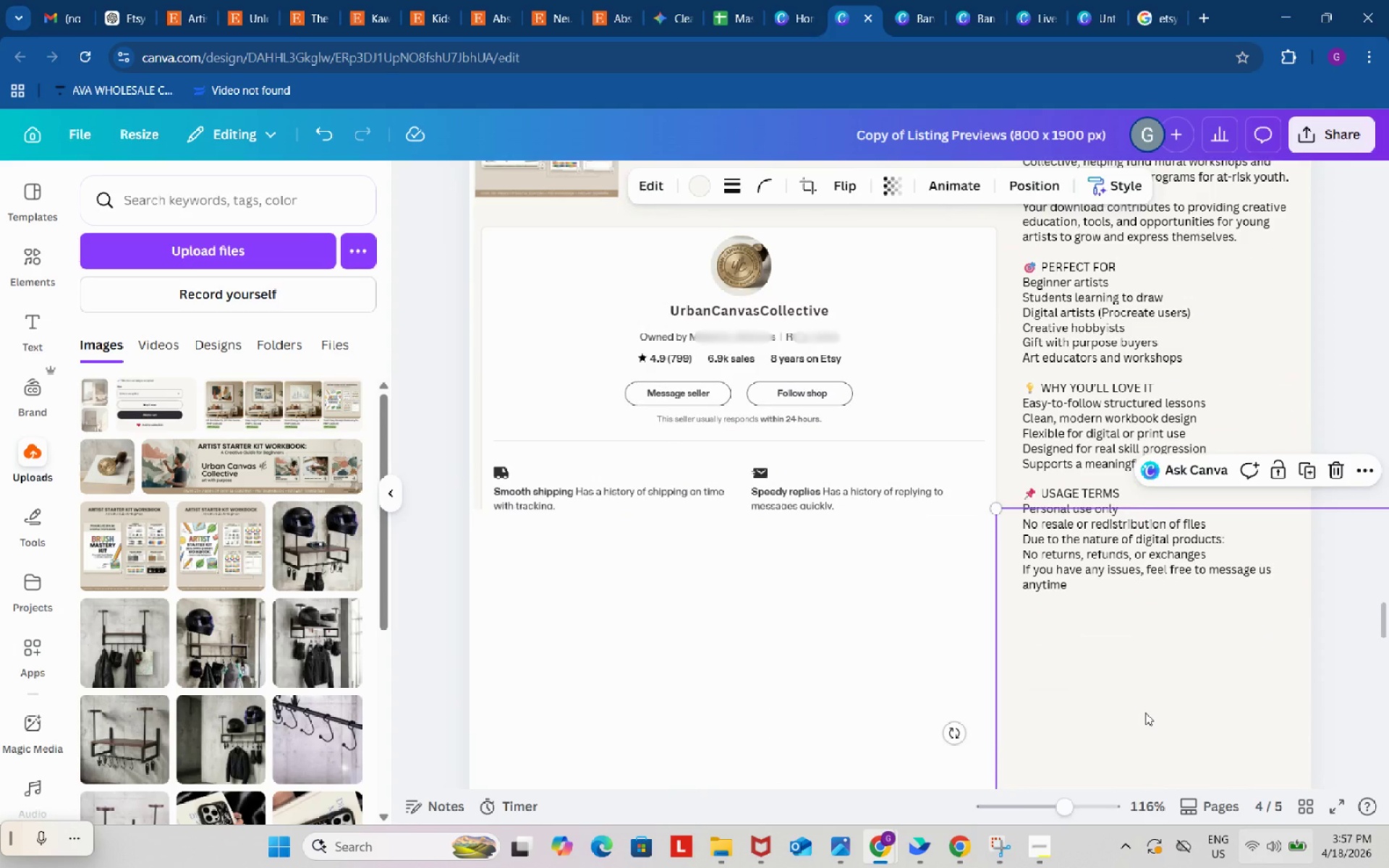 
scroll: coordinate [1145, 712], scroll_direction: down, amount: 24.0
 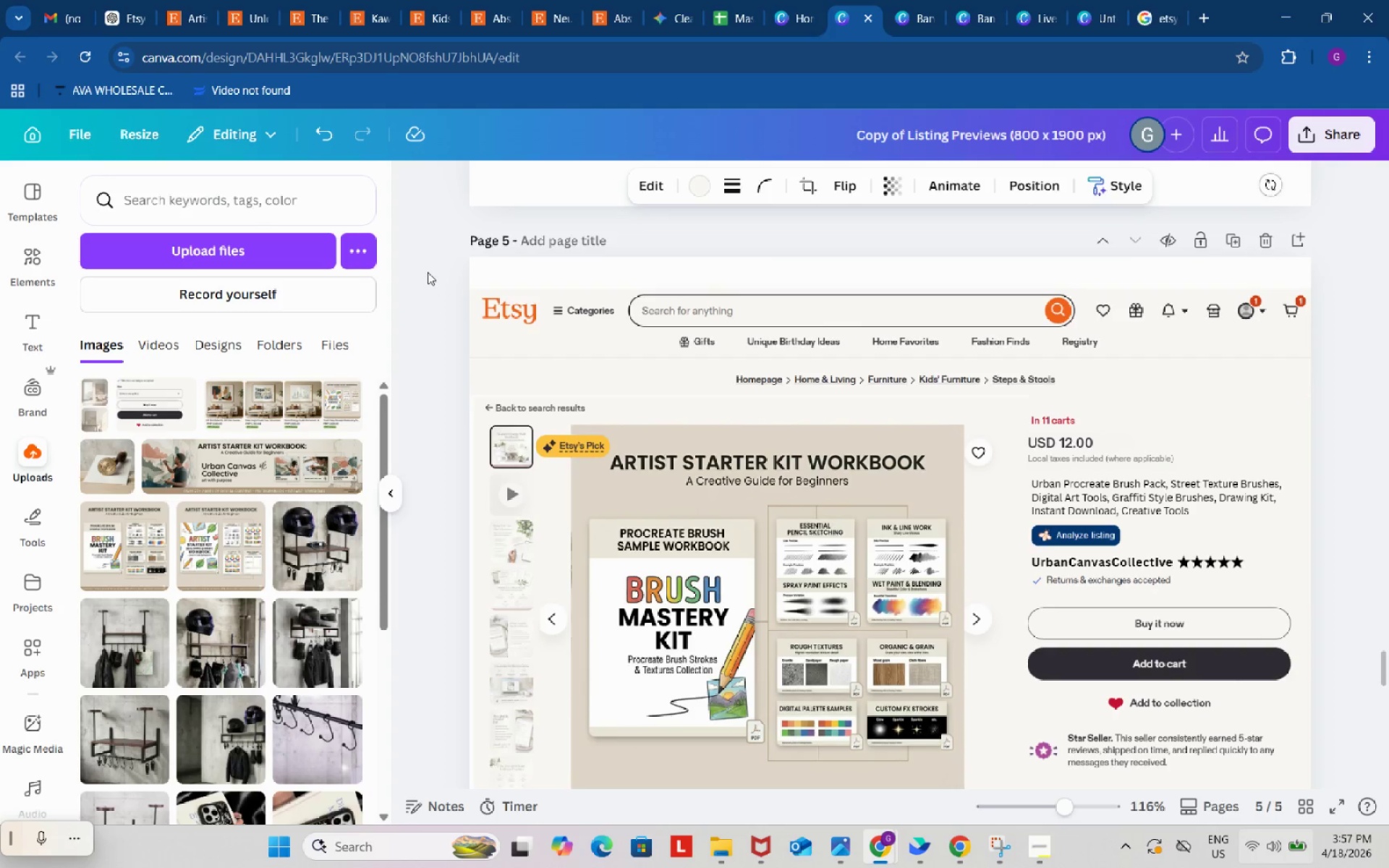 
left_click_drag(start_coordinate=[425, 262], to_coordinate=[1319, 733])
 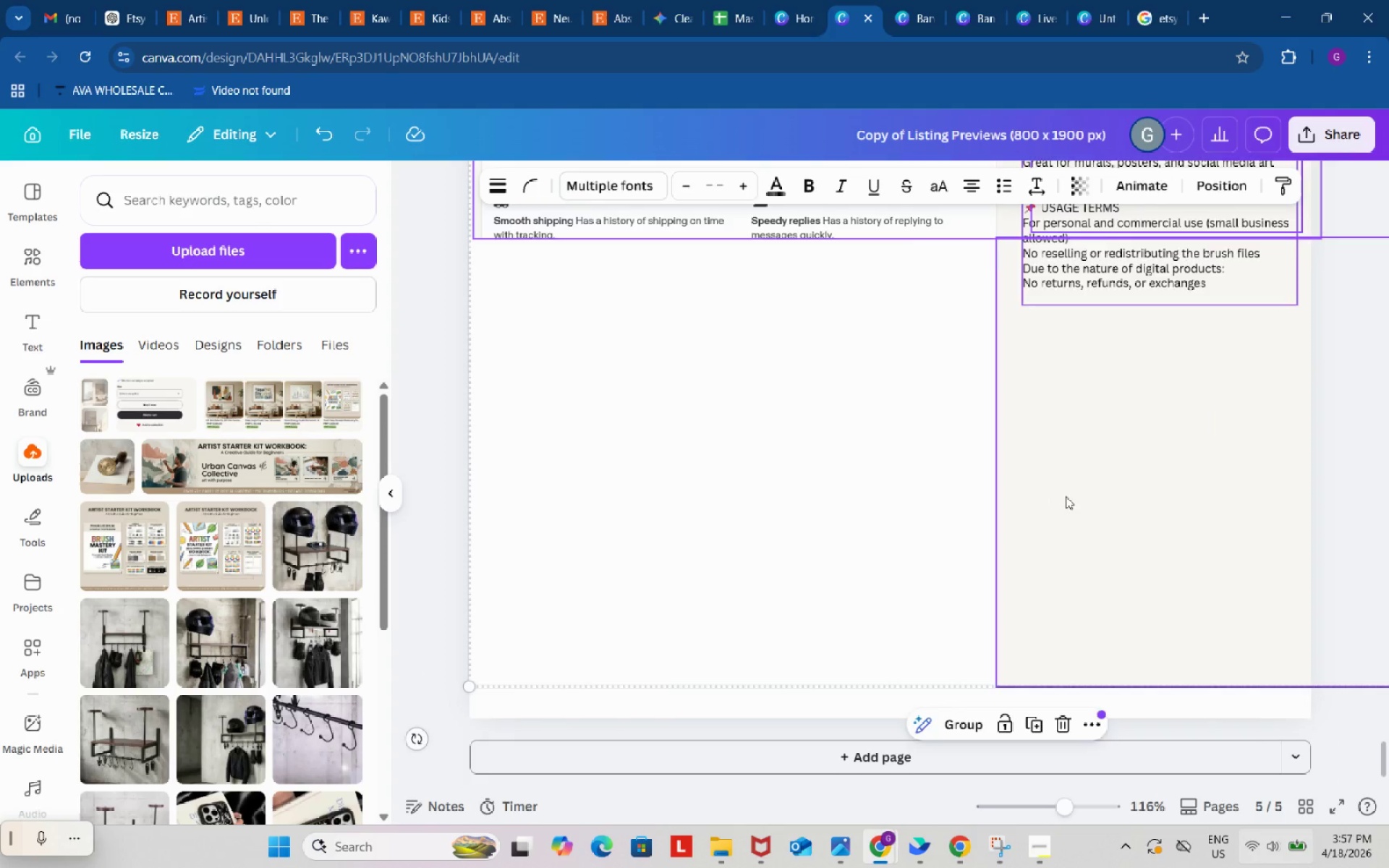 
scroll: coordinate [1285, 728], scroll_direction: down, amount: 31.0
 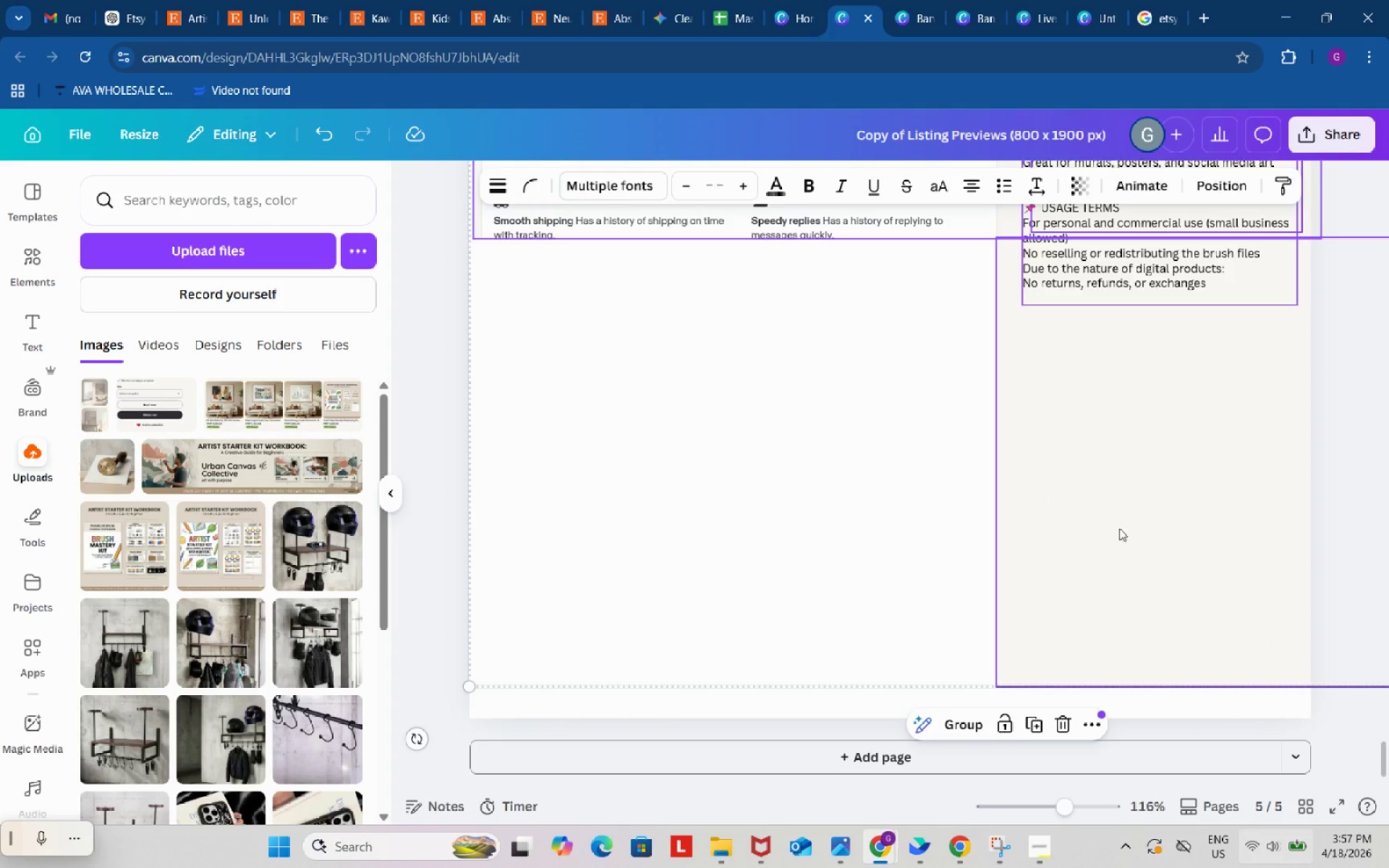 
scroll: coordinate [1066, 495], scroll_direction: up, amount: 18.0
 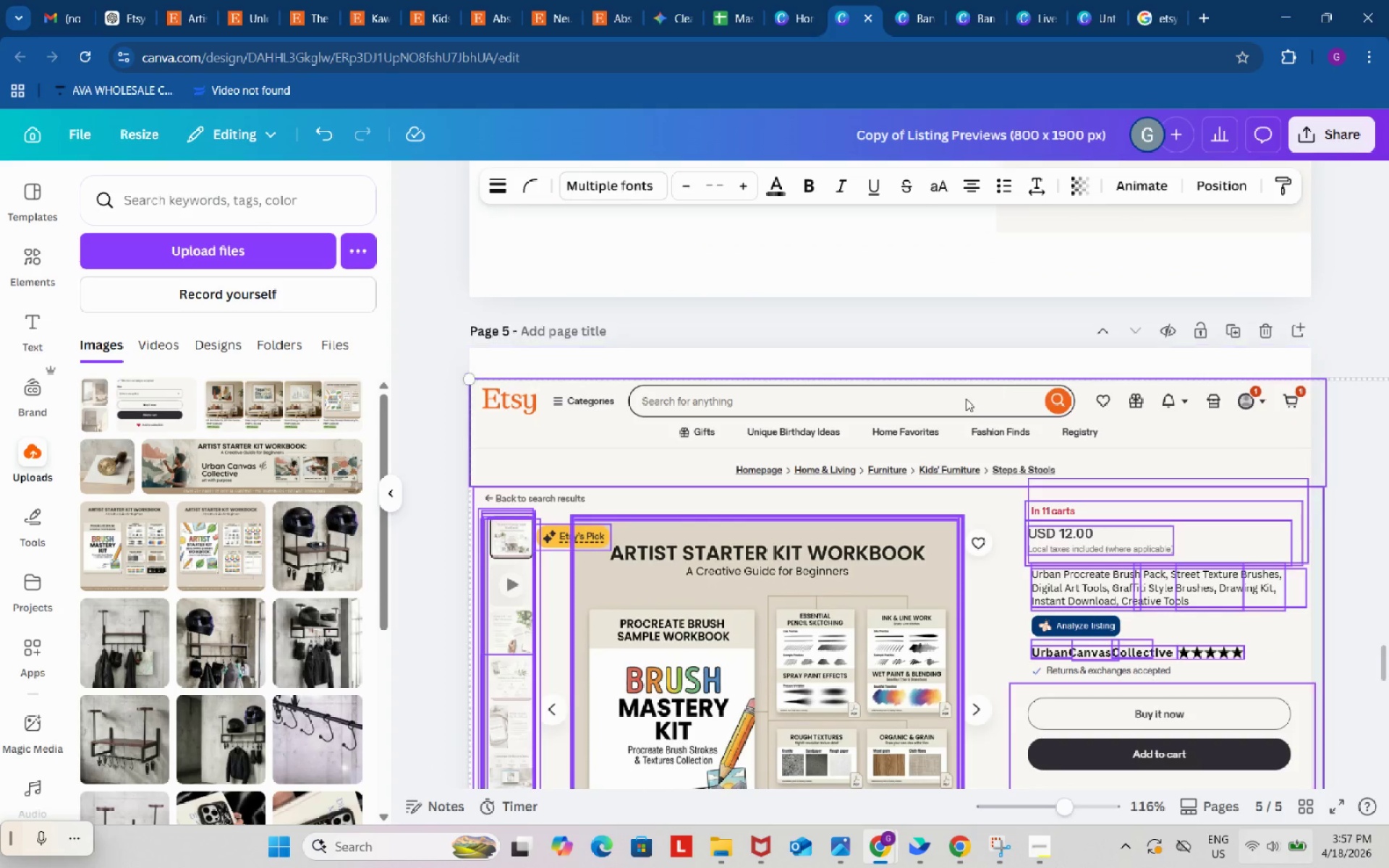 
left_click_drag(start_coordinate=[956, 404], to_coordinate=[958, 376])
 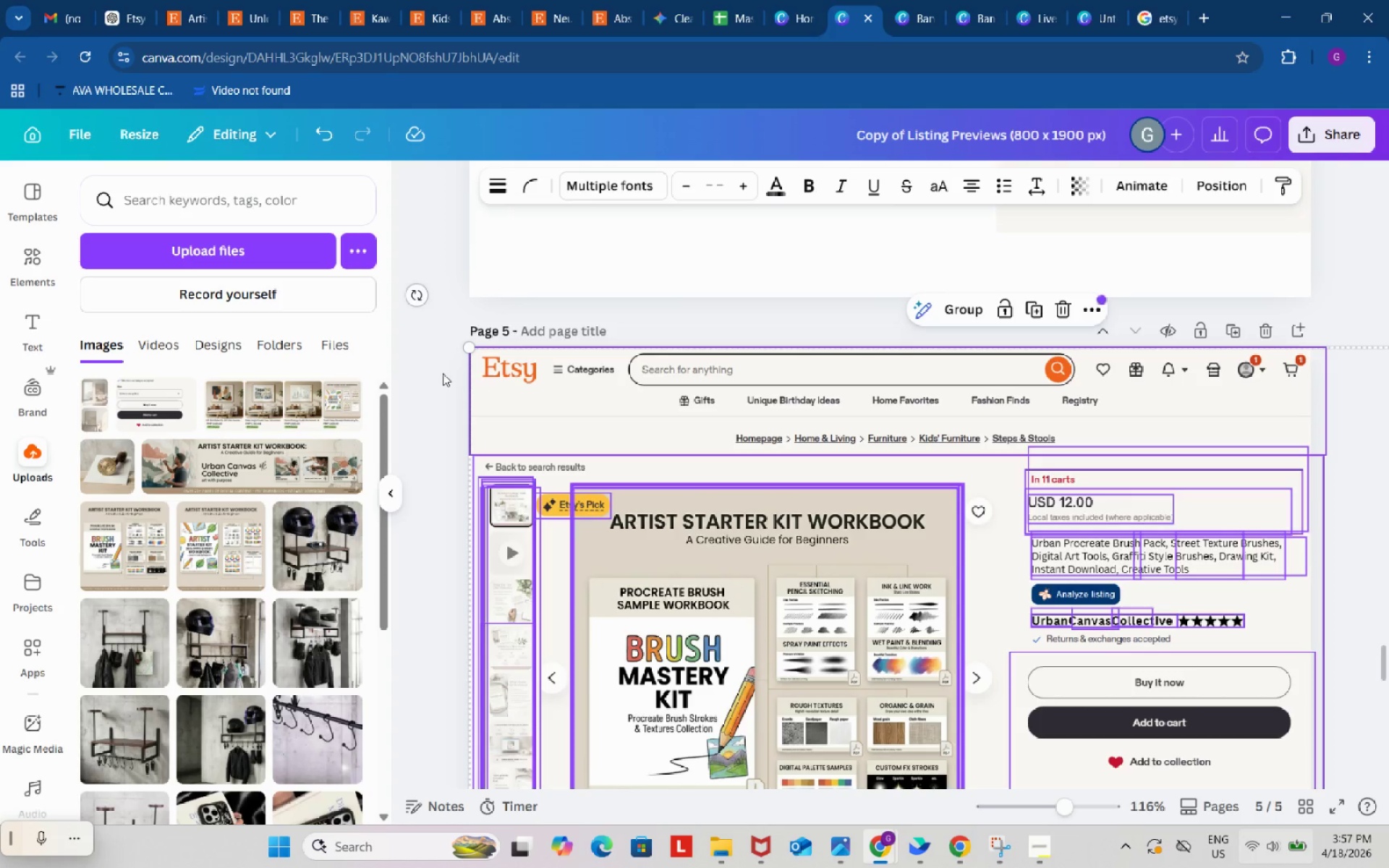 
left_click([439, 371])
 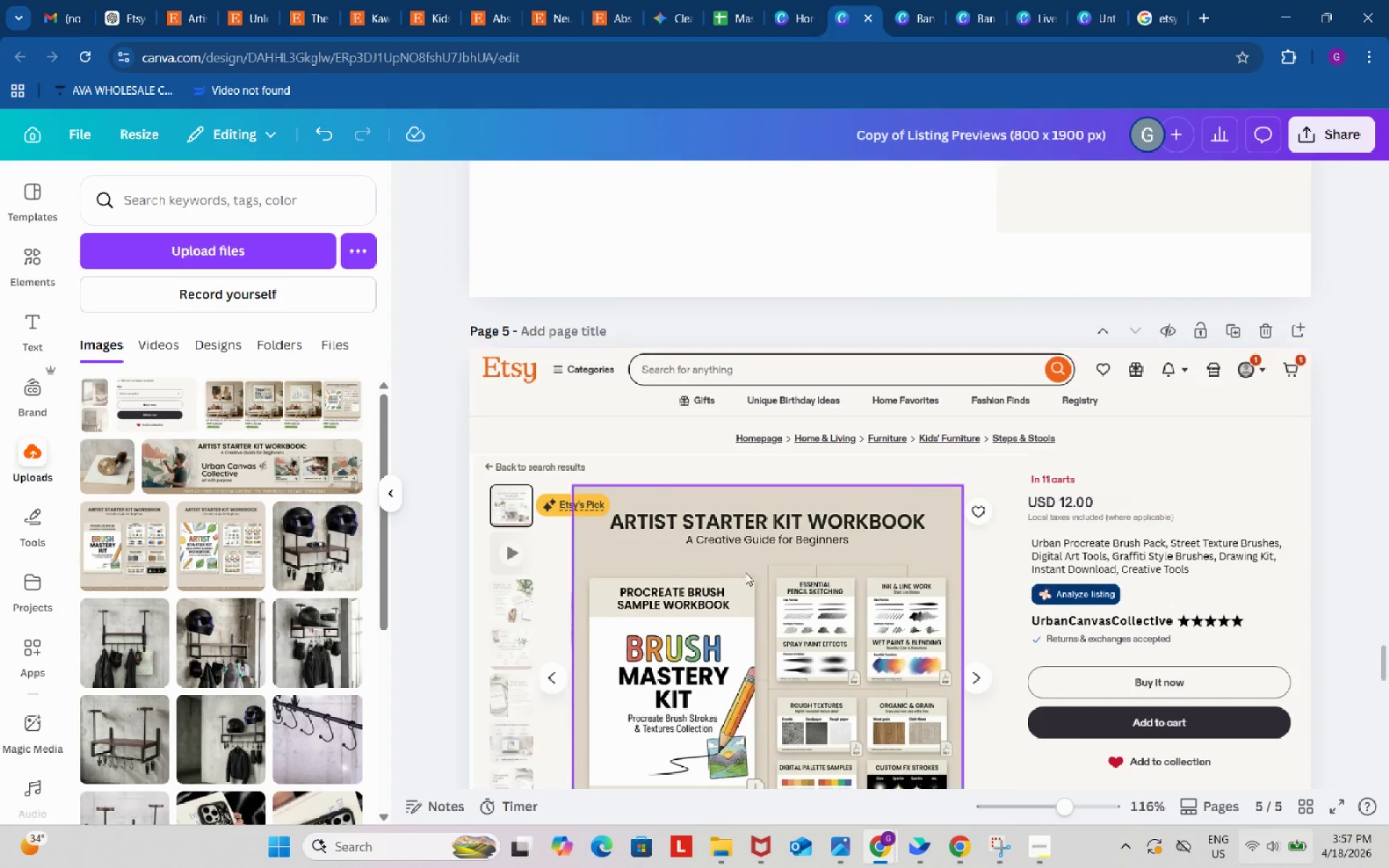 
scroll: coordinate [810, 586], scroll_direction: down, amount: 24.0
 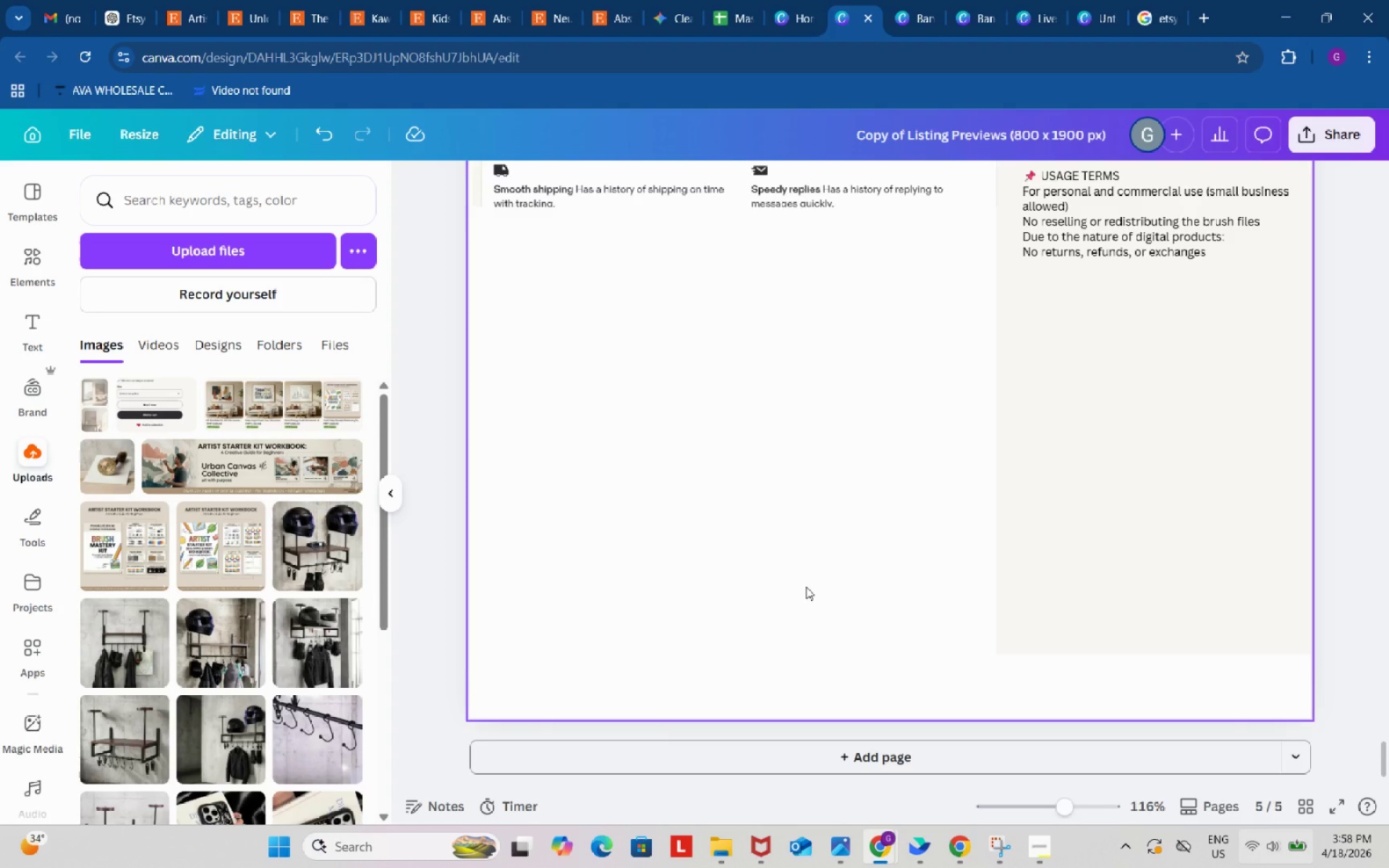 
wait(46.47)
 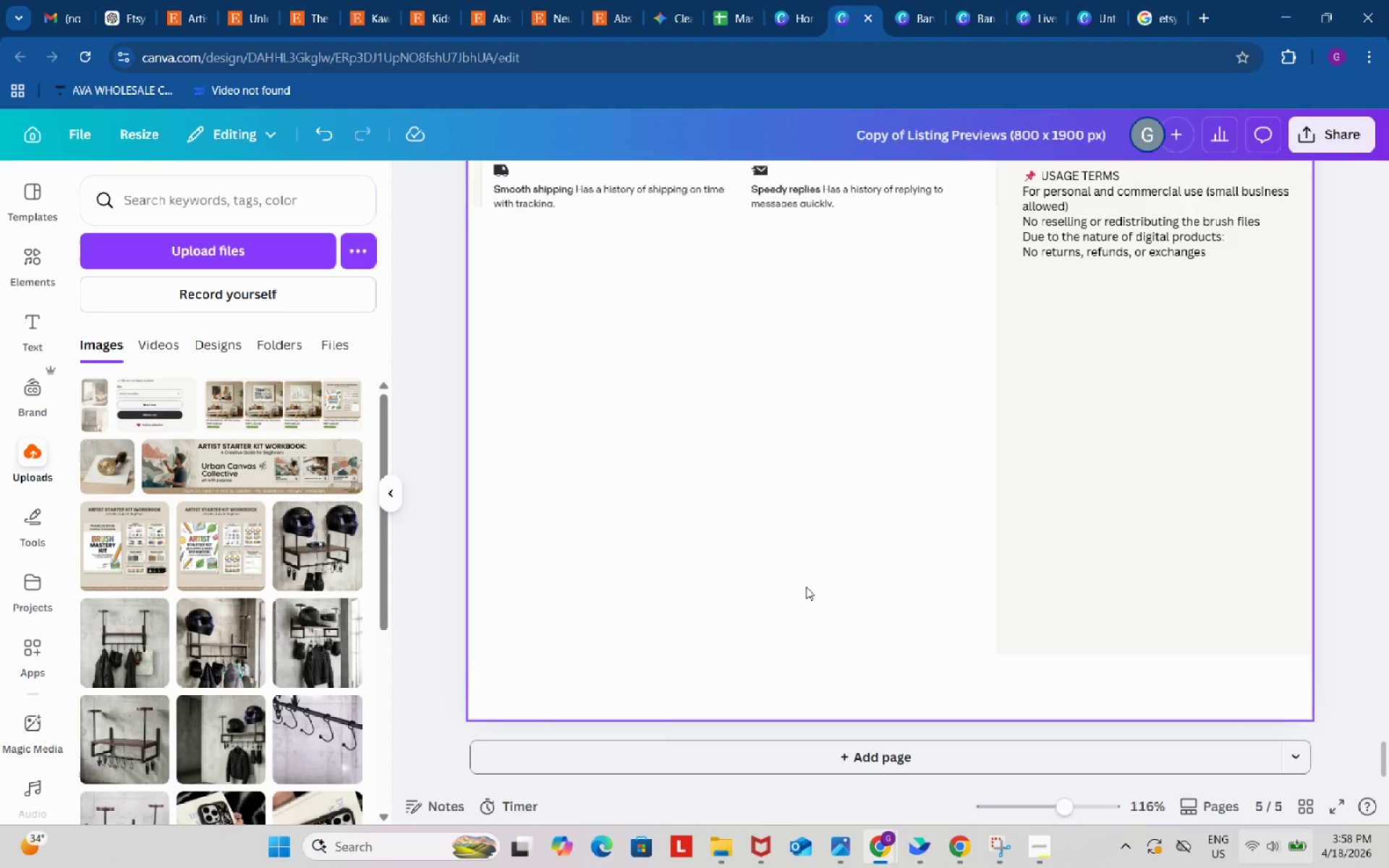 
scroll: coordinate [806, 587], scroll_direction: down, amount: 5.0
 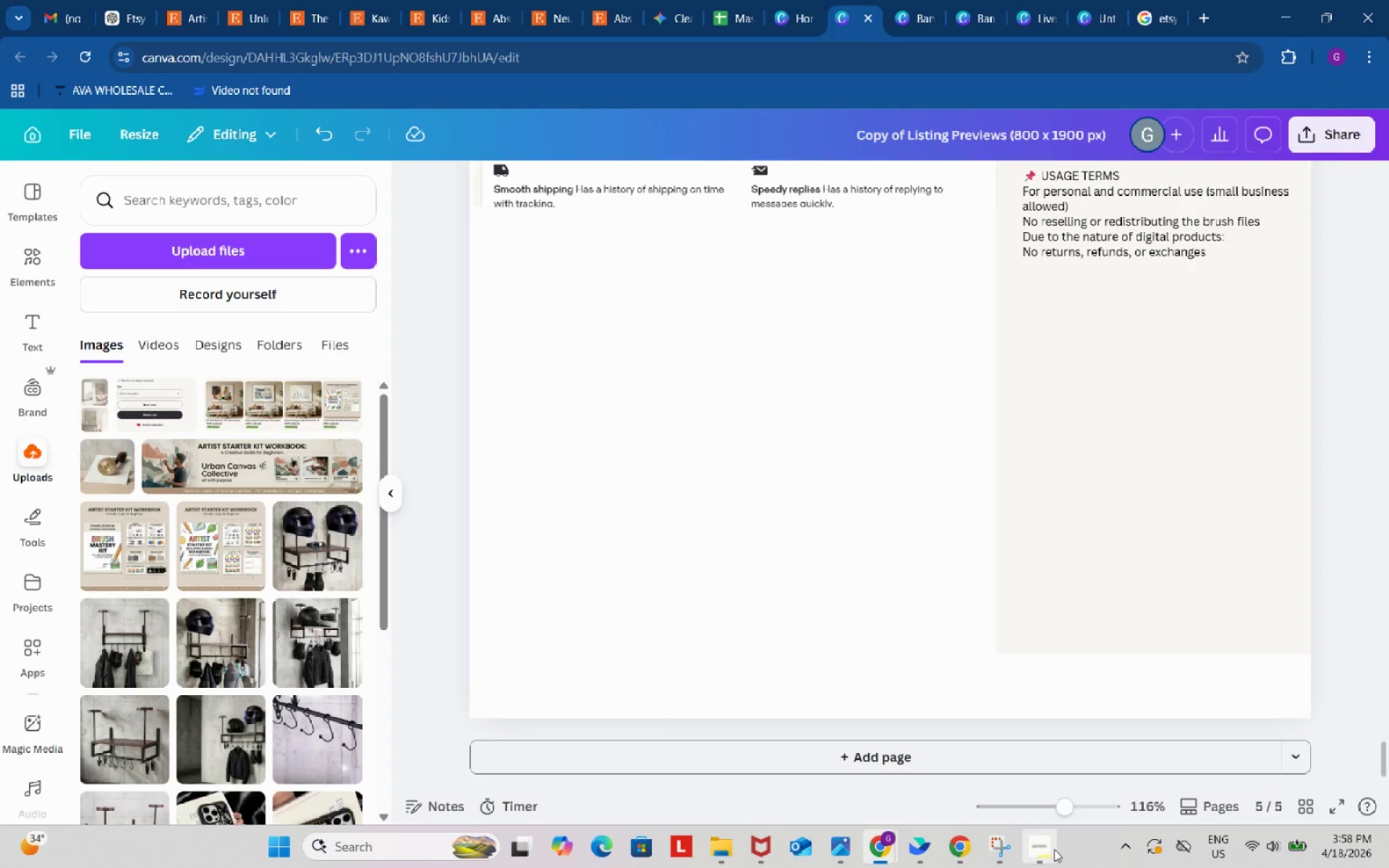 
left_click([1055, 841])